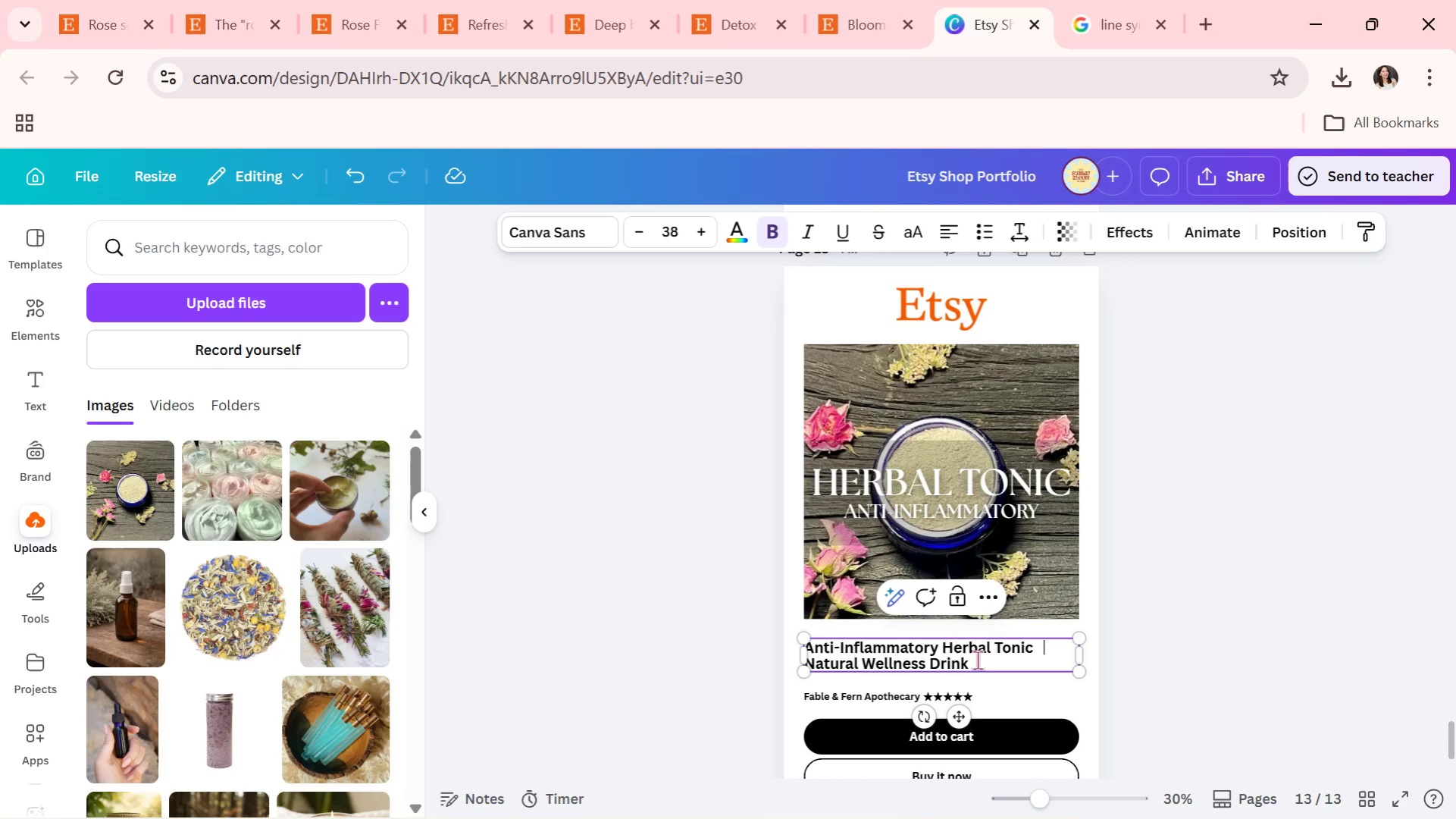 
left_click_drag(start_coordinate=[978, 663], to_coordinate=[807, 670])
 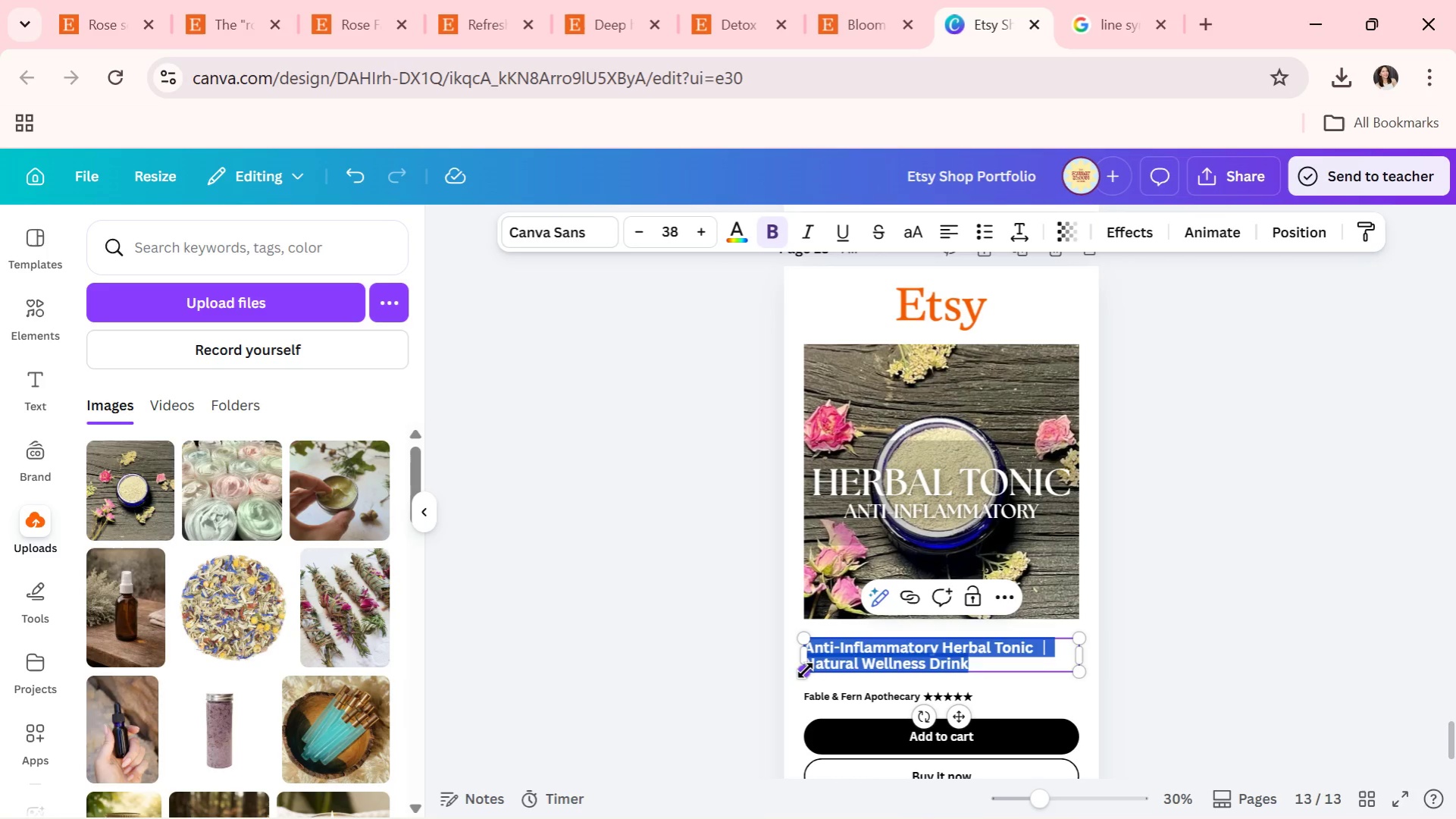 
key(Control+ControlLeft)
 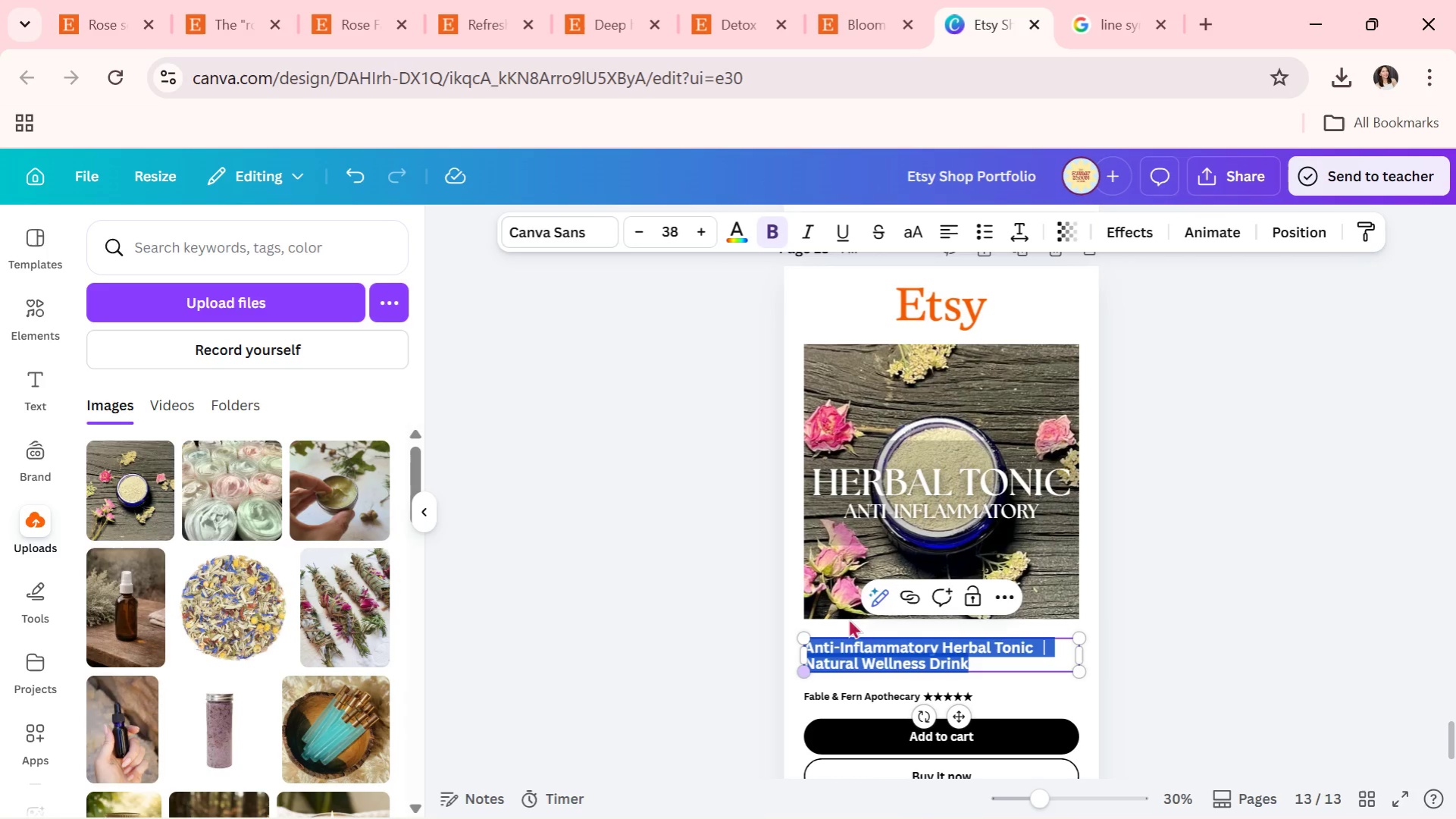 
key(Control+C)
 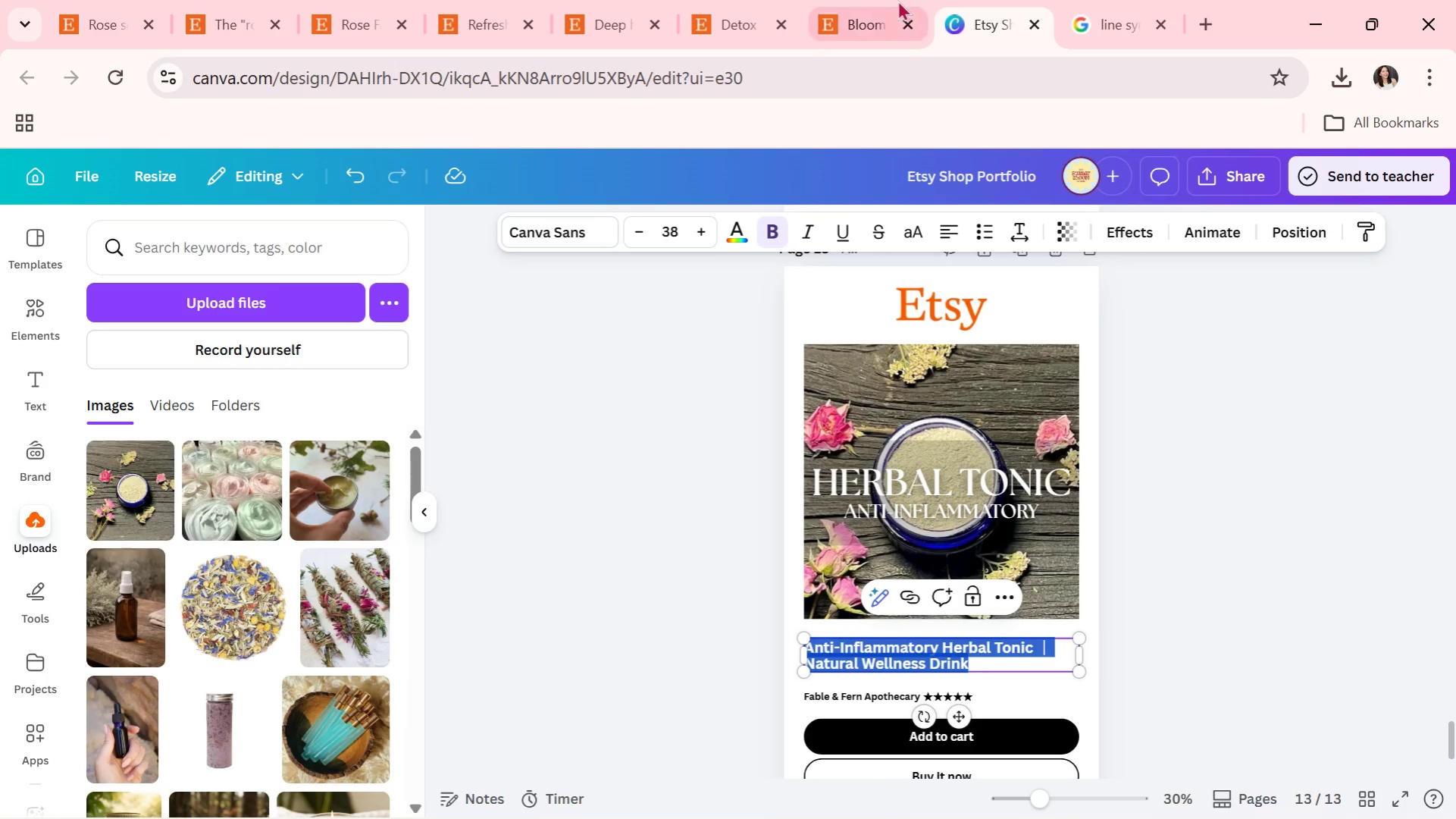 
left_click_drag(start_coordinate=[897, 0], to_coordinate=[891, 0])
 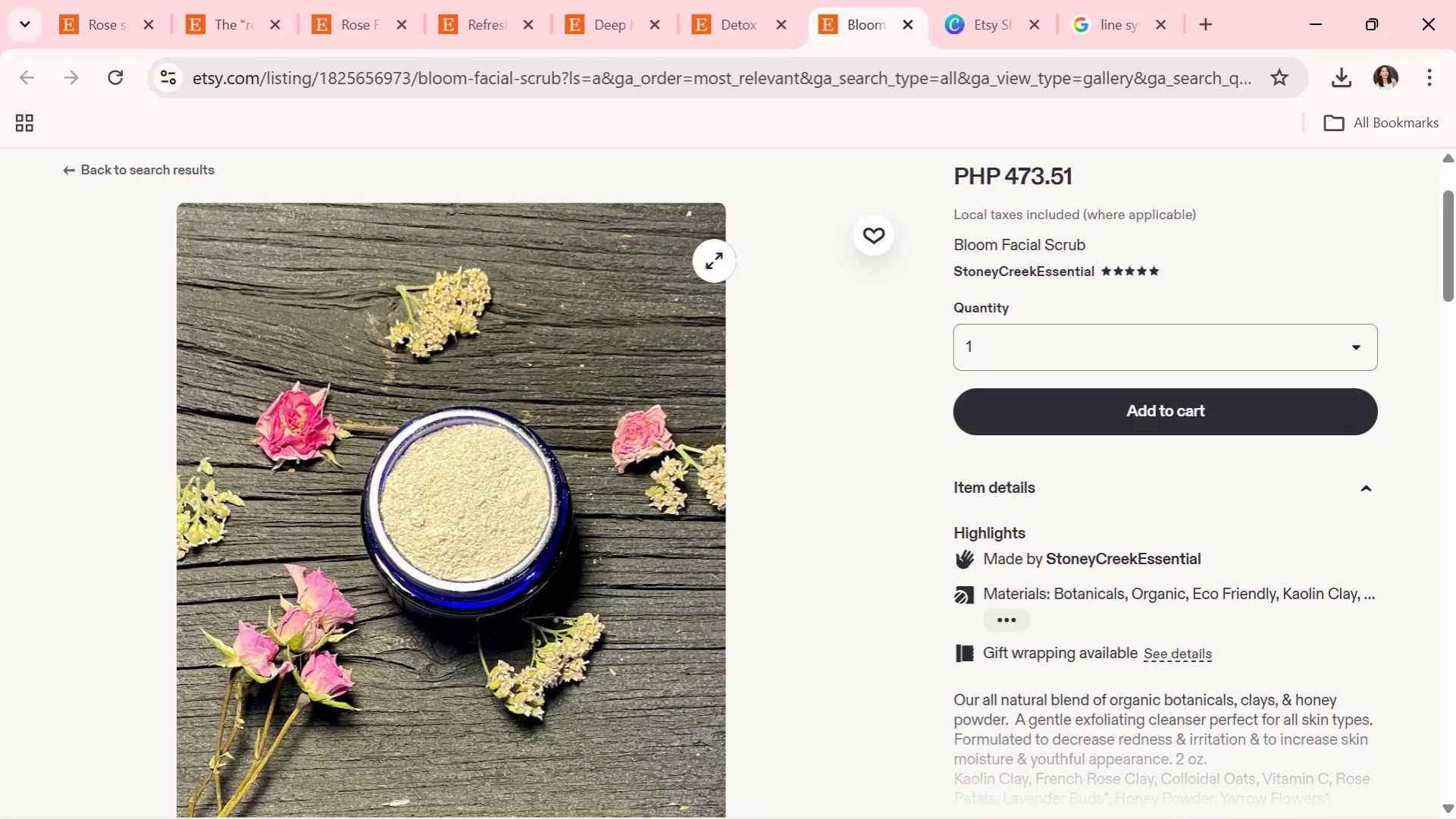 
left_click([611, 187])
 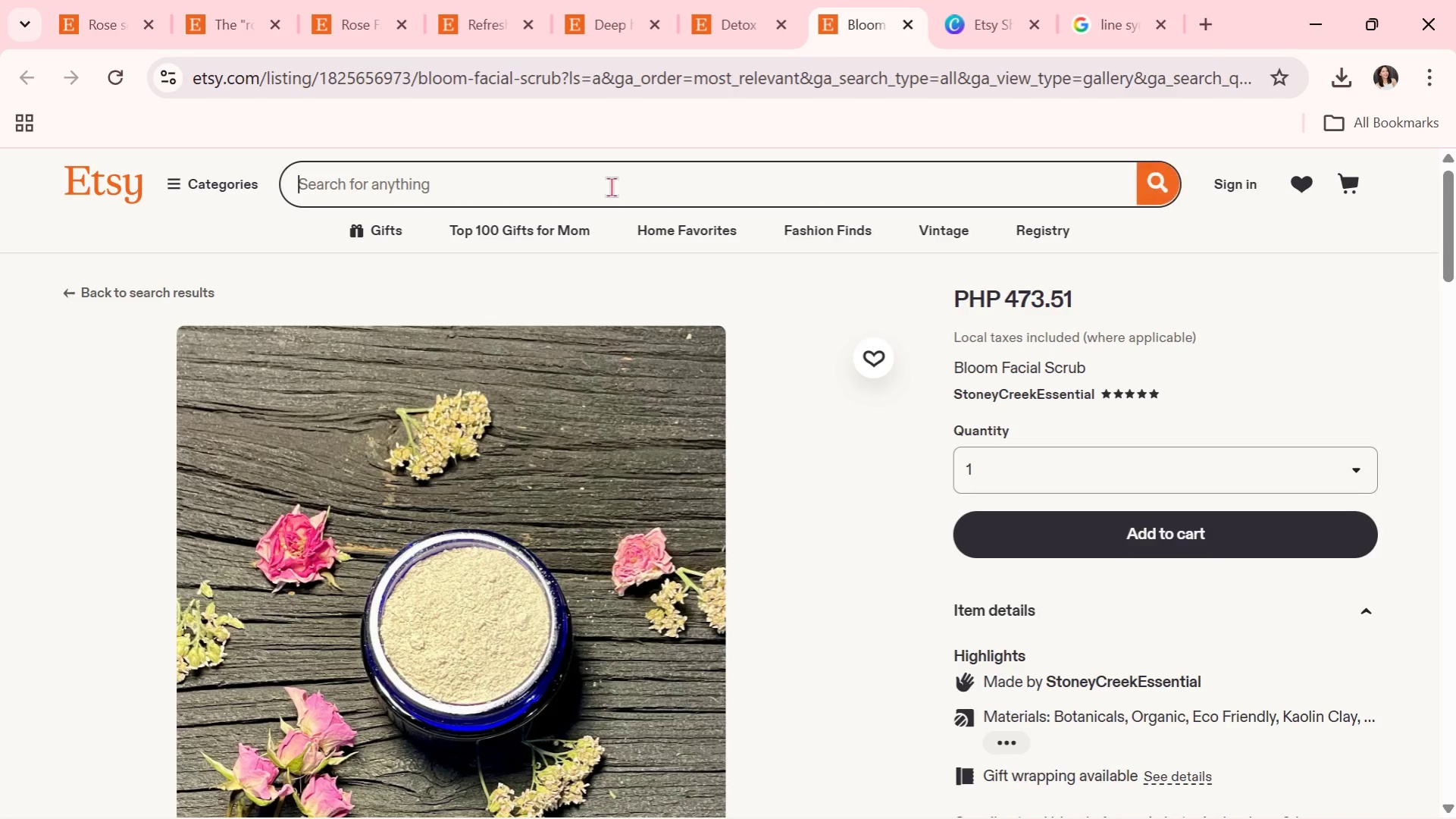 
scroll: coordinate [547, 281], scroll_direction: up, amount: 9.0
 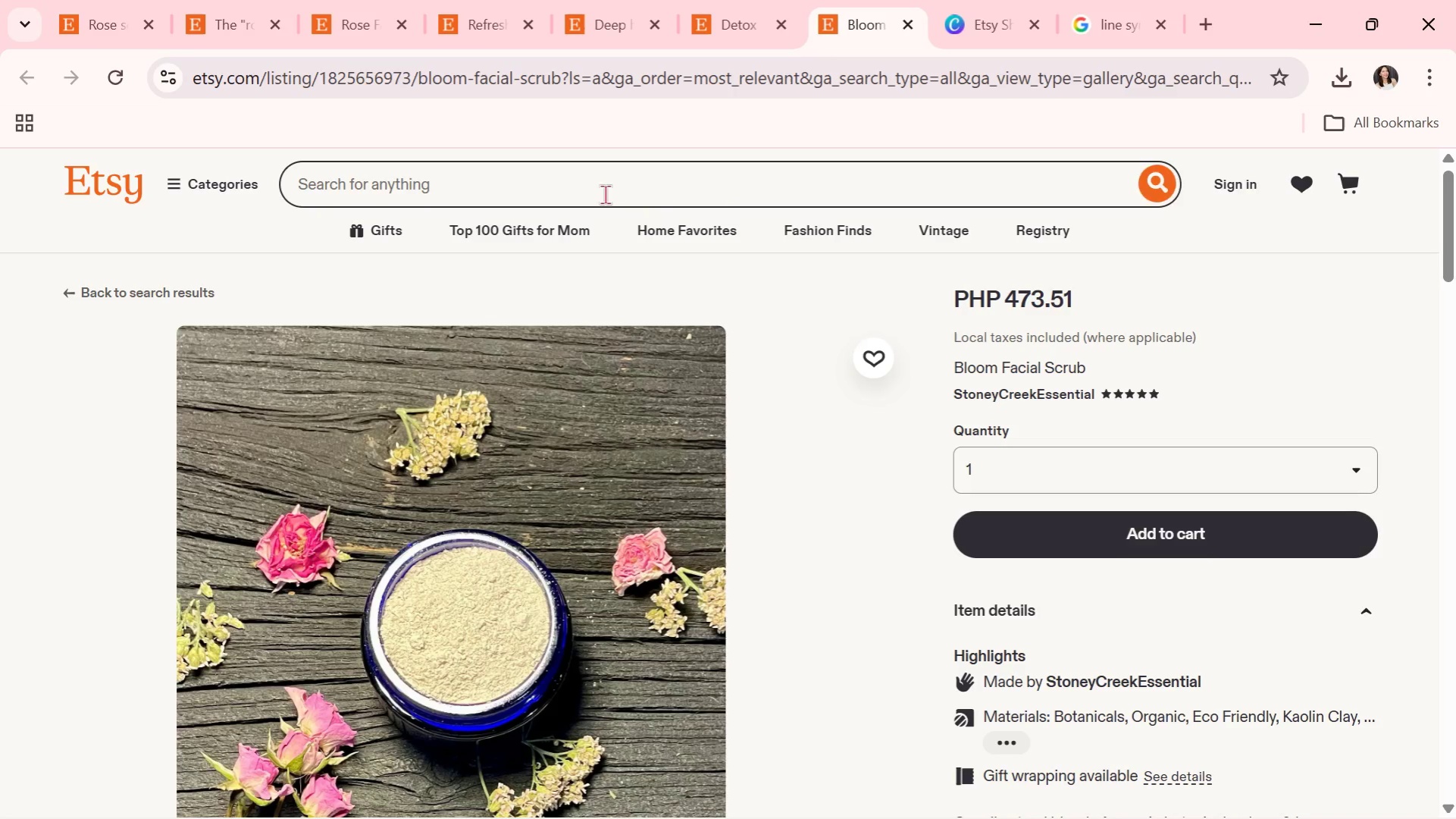 
key(Control+V)
 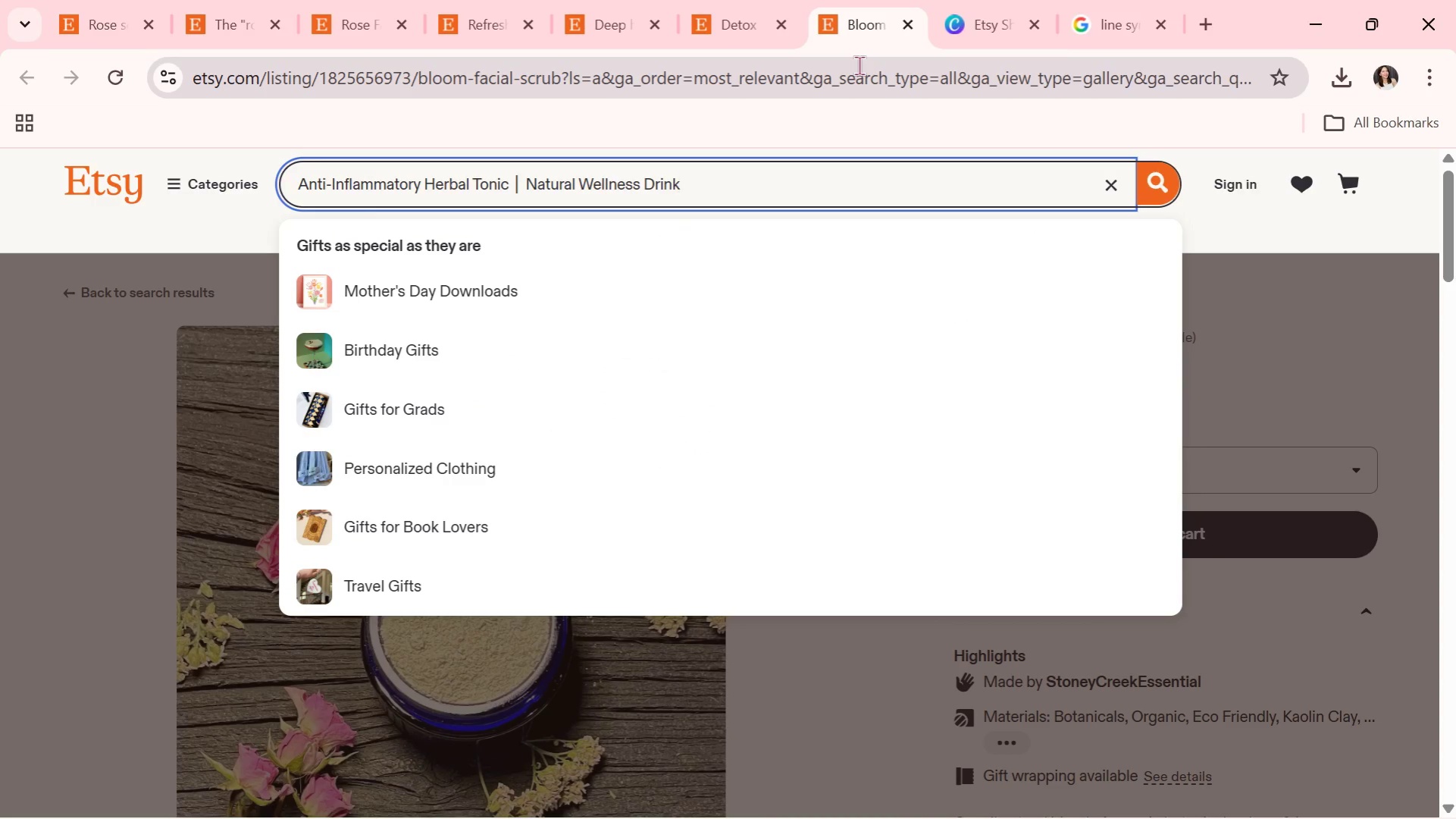 
key(Enter)
 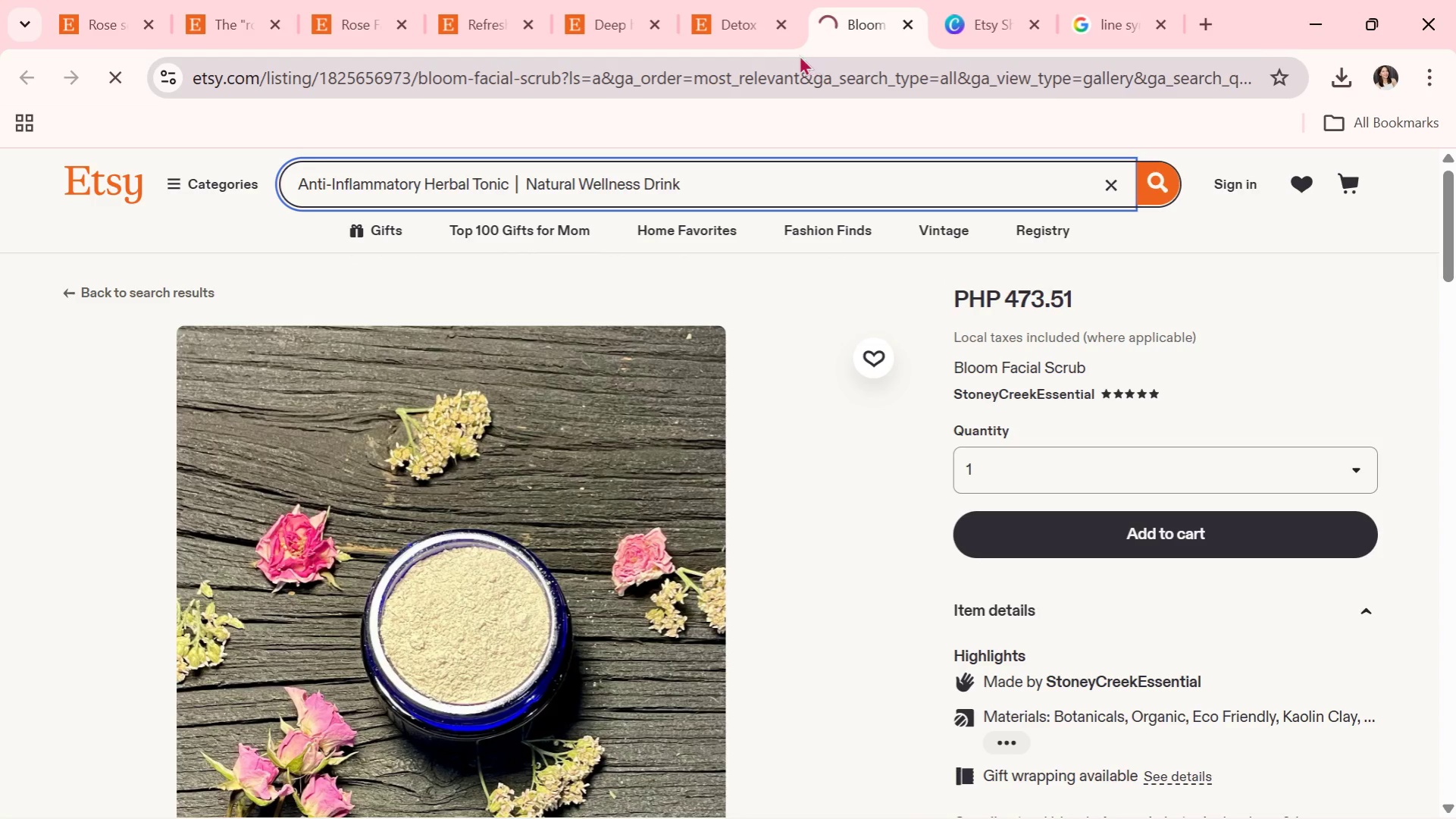 
left_click([781, 32])
 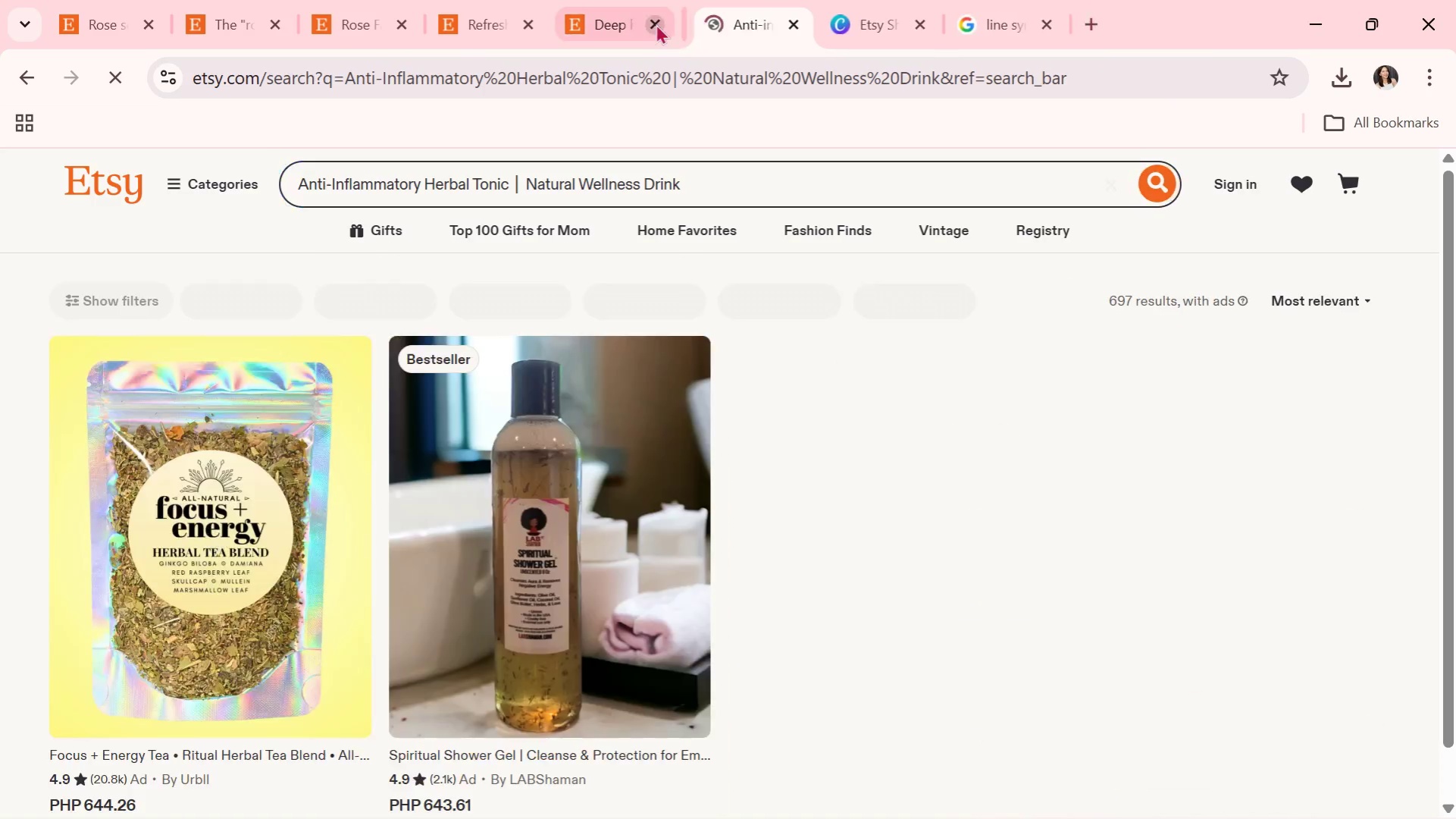 
left_click([655, 23])
 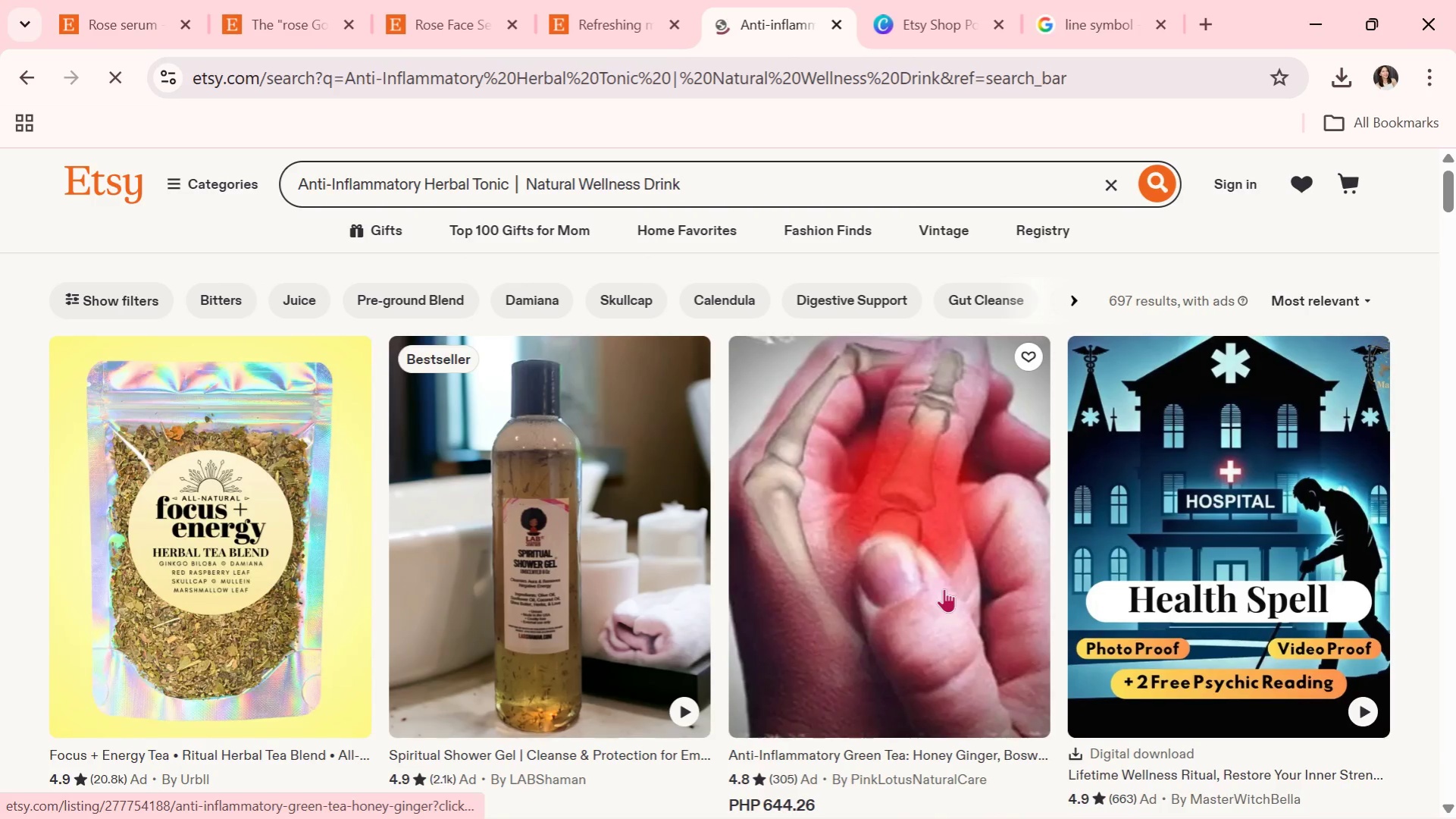 
scroll: coordinate [919, 522], scroll_direction: down, amount: 10.0
 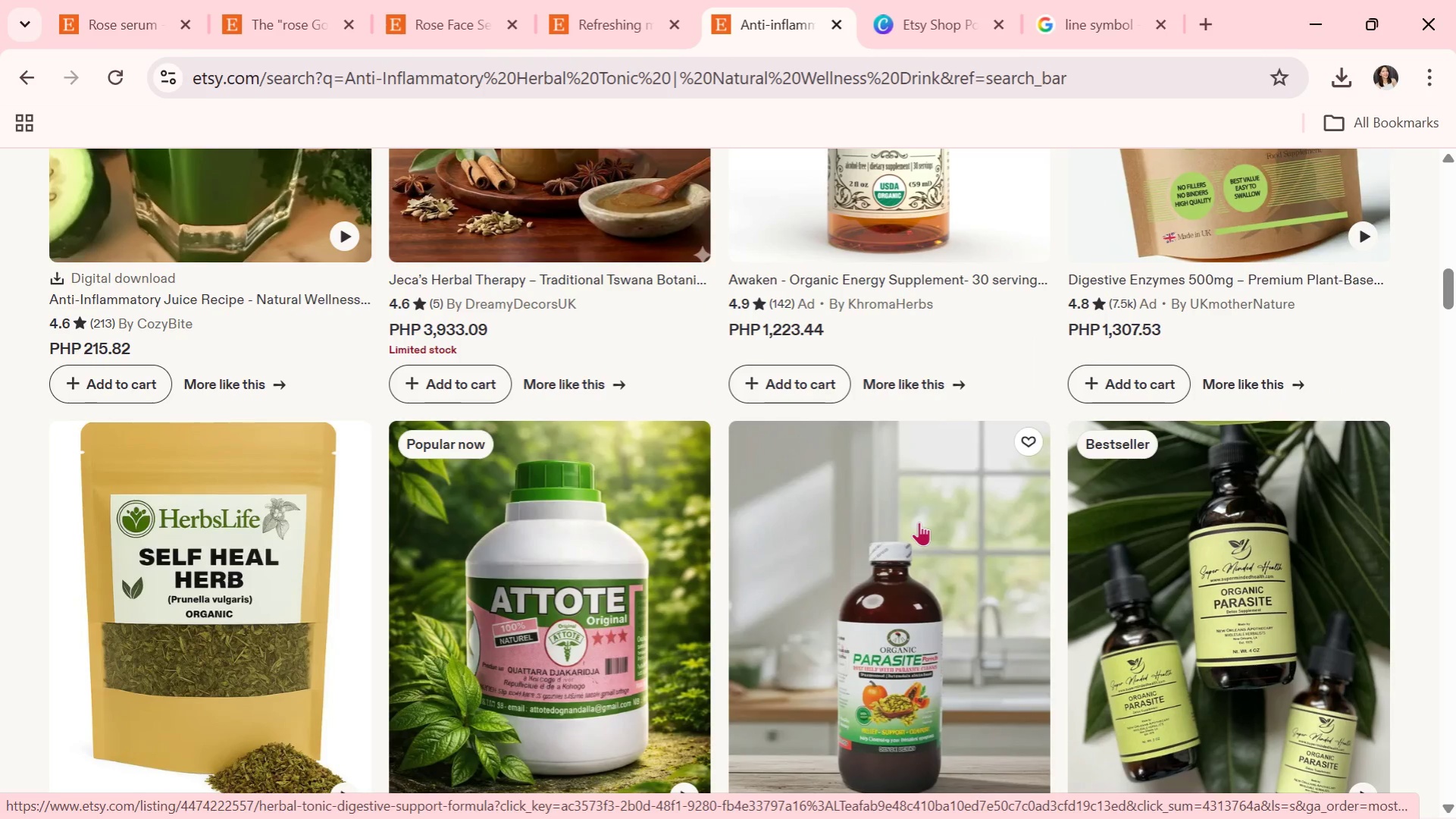 
scroll: coordinate [686, 589], scroll_direction: down, amount: 13.0
 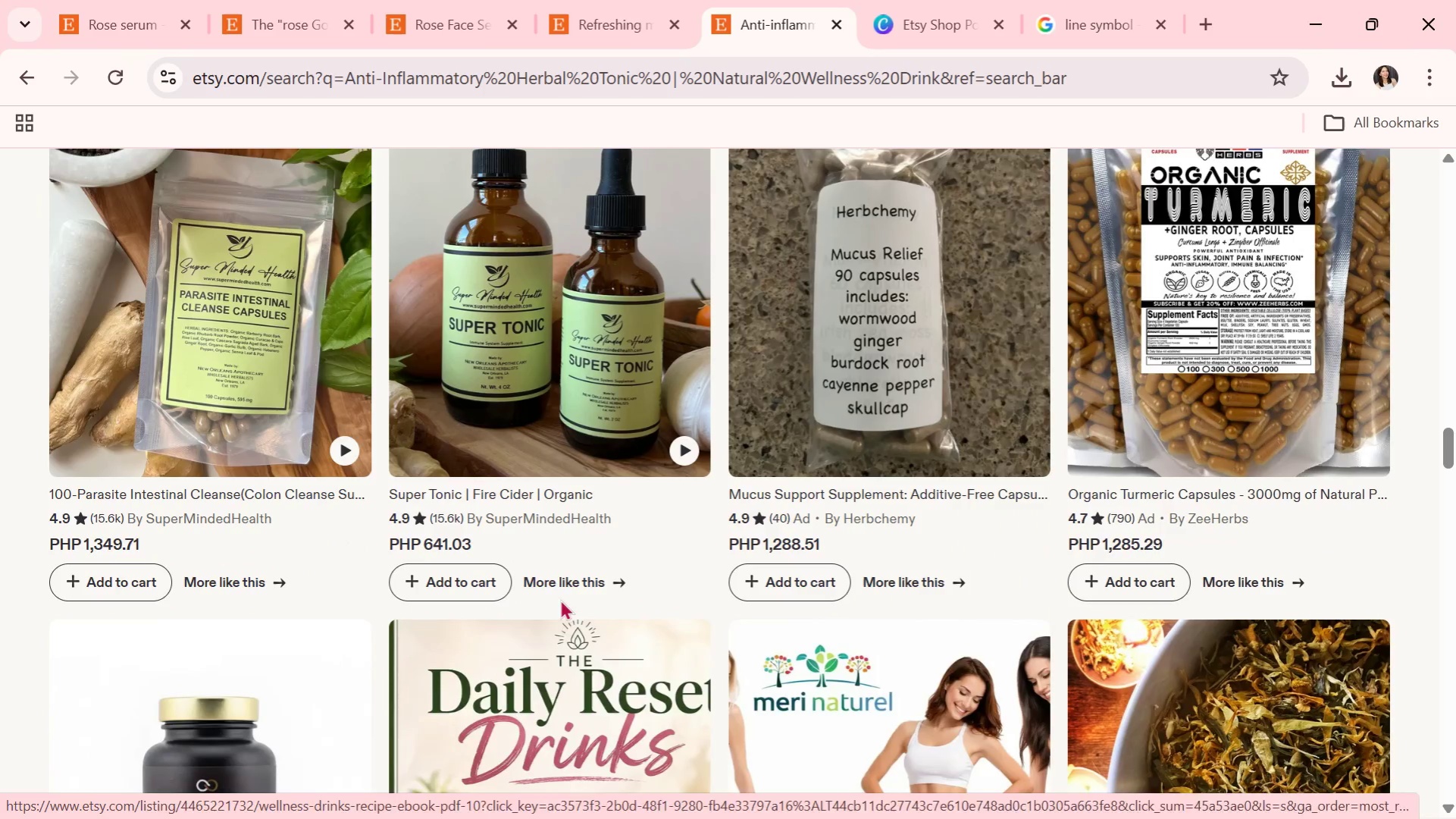 
scroll: coordinate [621, 611], scroll_direction: down, amount: 14.0
 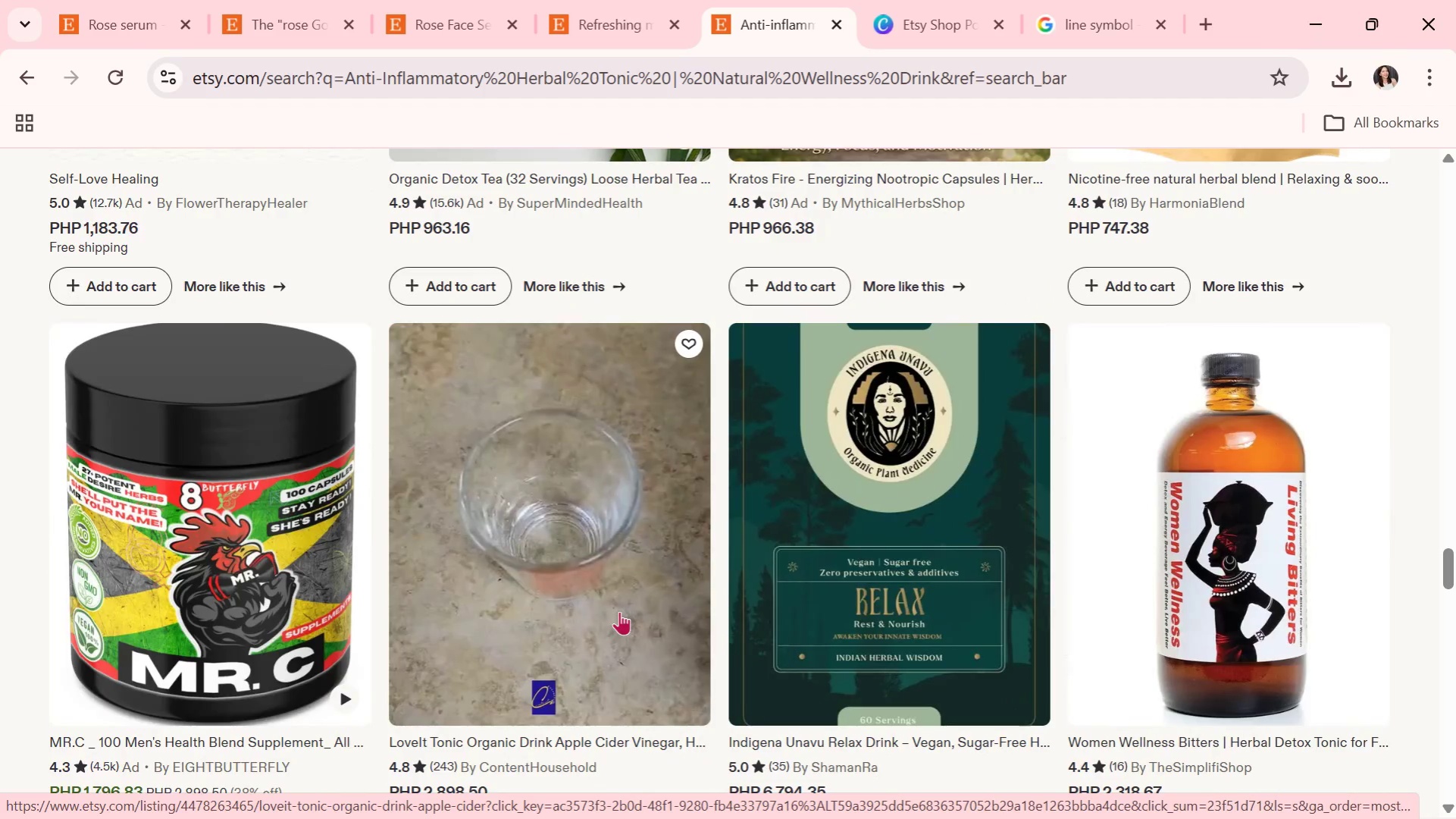 
scroll: coordinate [828, 523], scroll_direction: down, amount: 10.0
 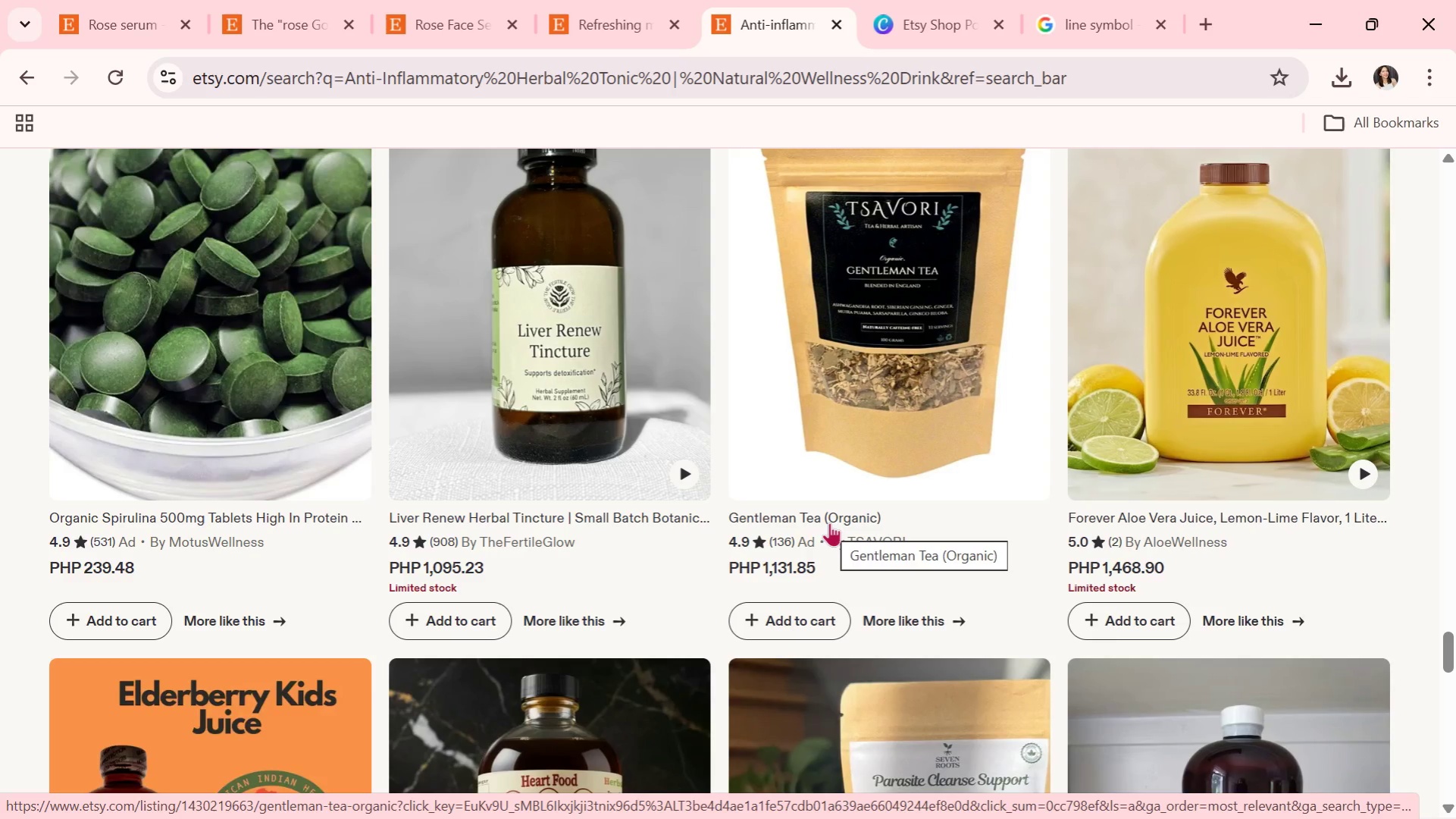 
scroll: coordinate [829, 522], scroll_direction: up, amount: 1.0
 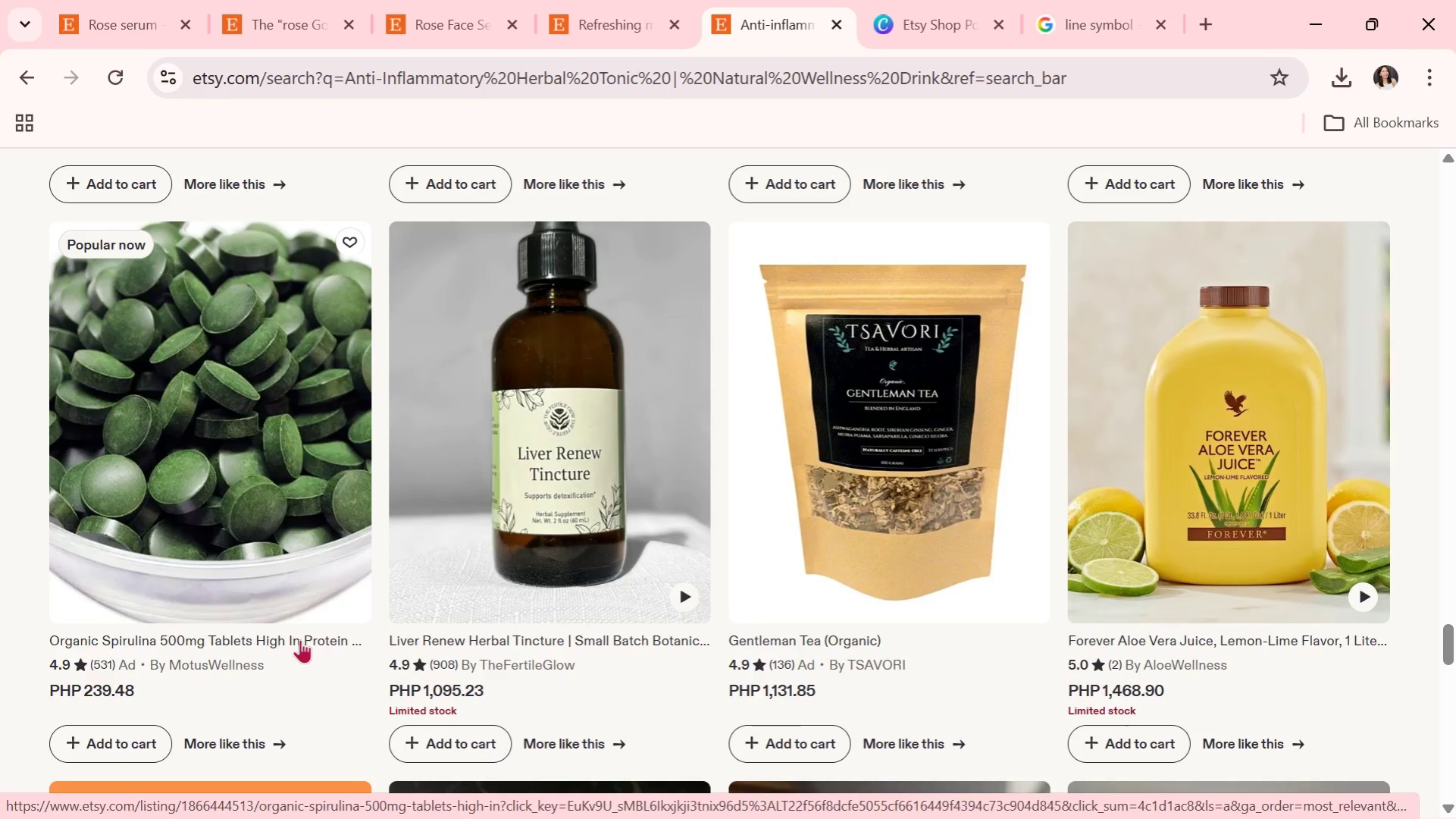 
left_click([295, 579])
 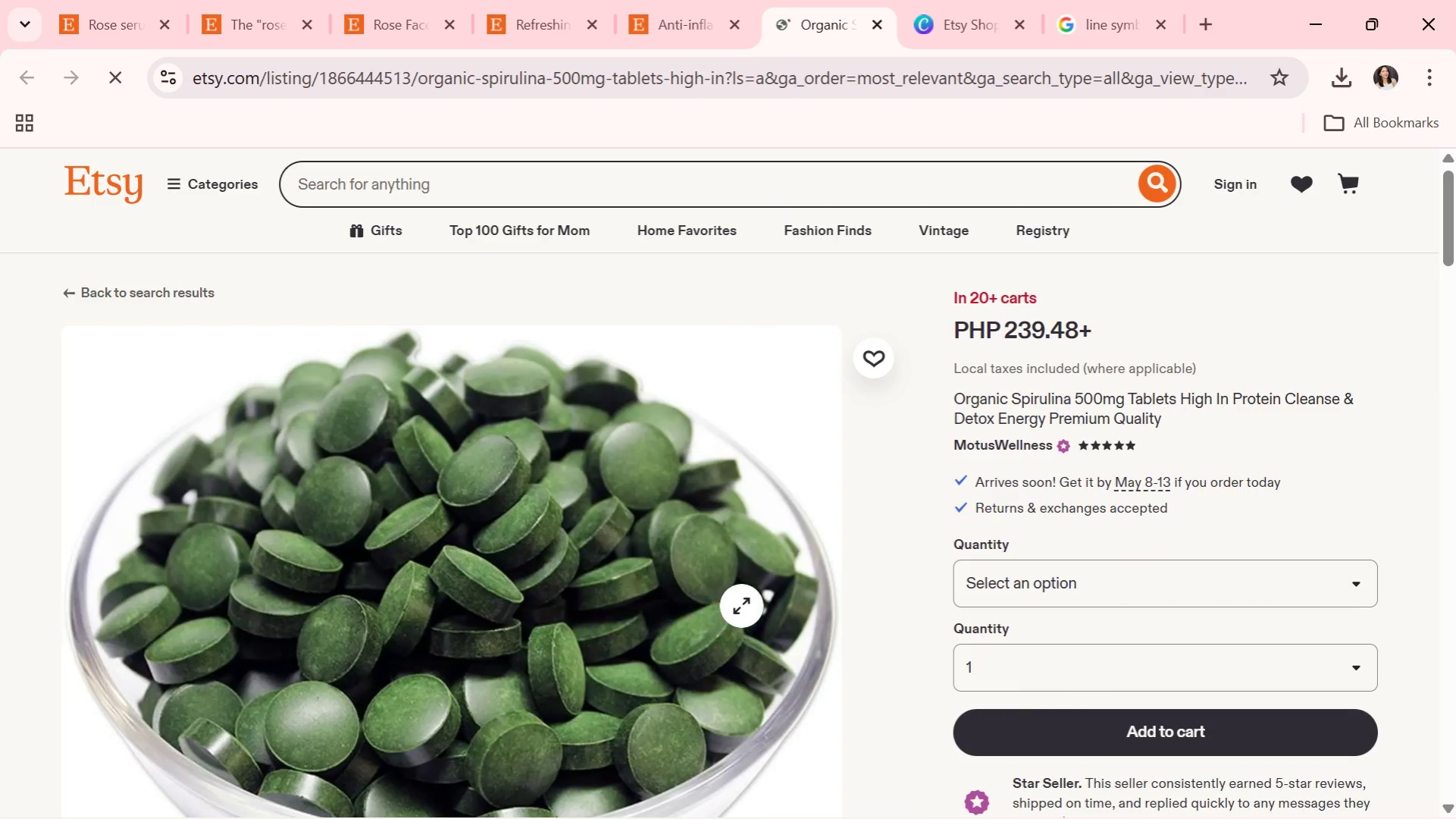 
scroll: coordinate [575, 651], scroll_direction: down, amount: 9.0
 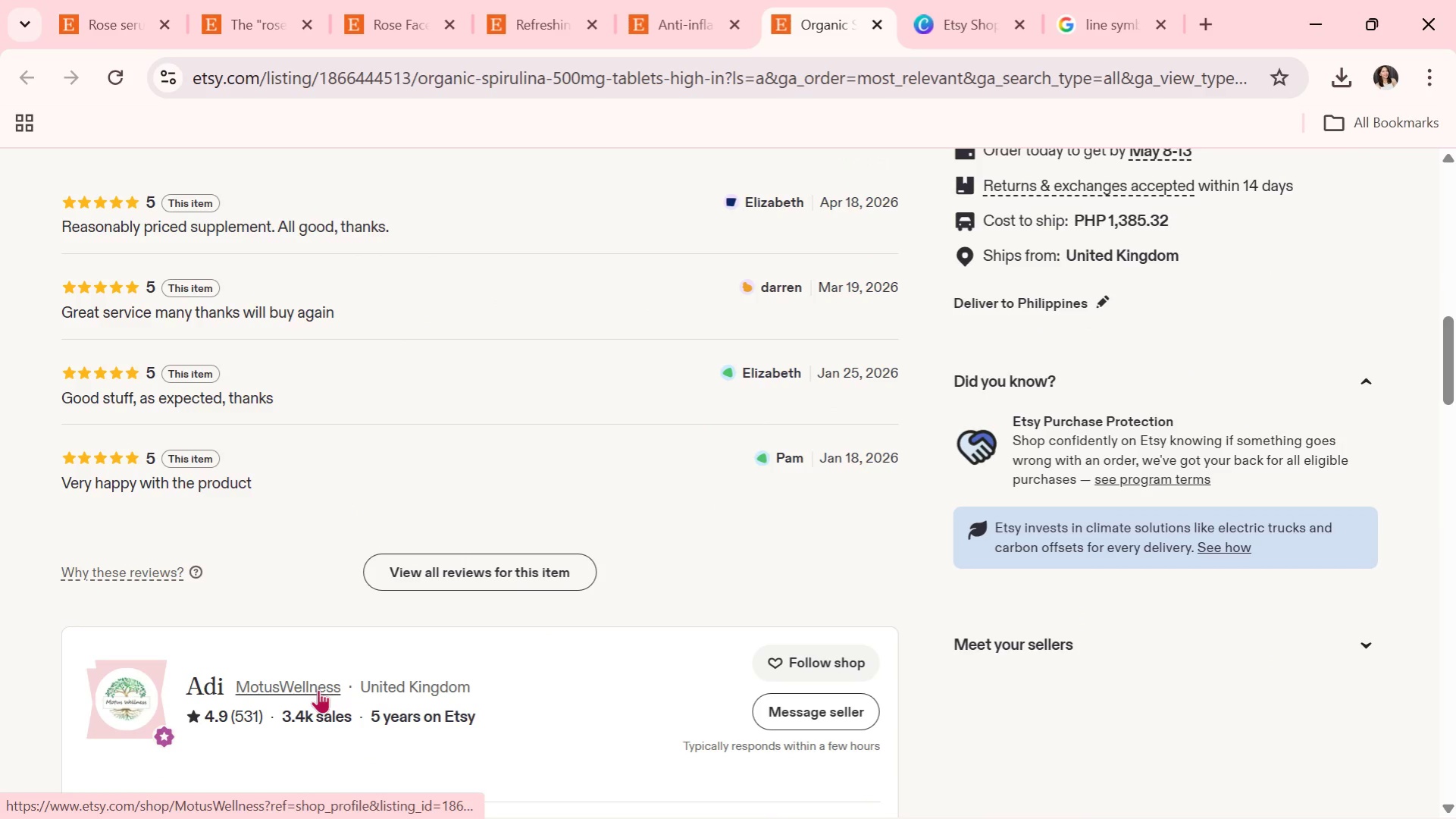 
left_click([318, 688])
 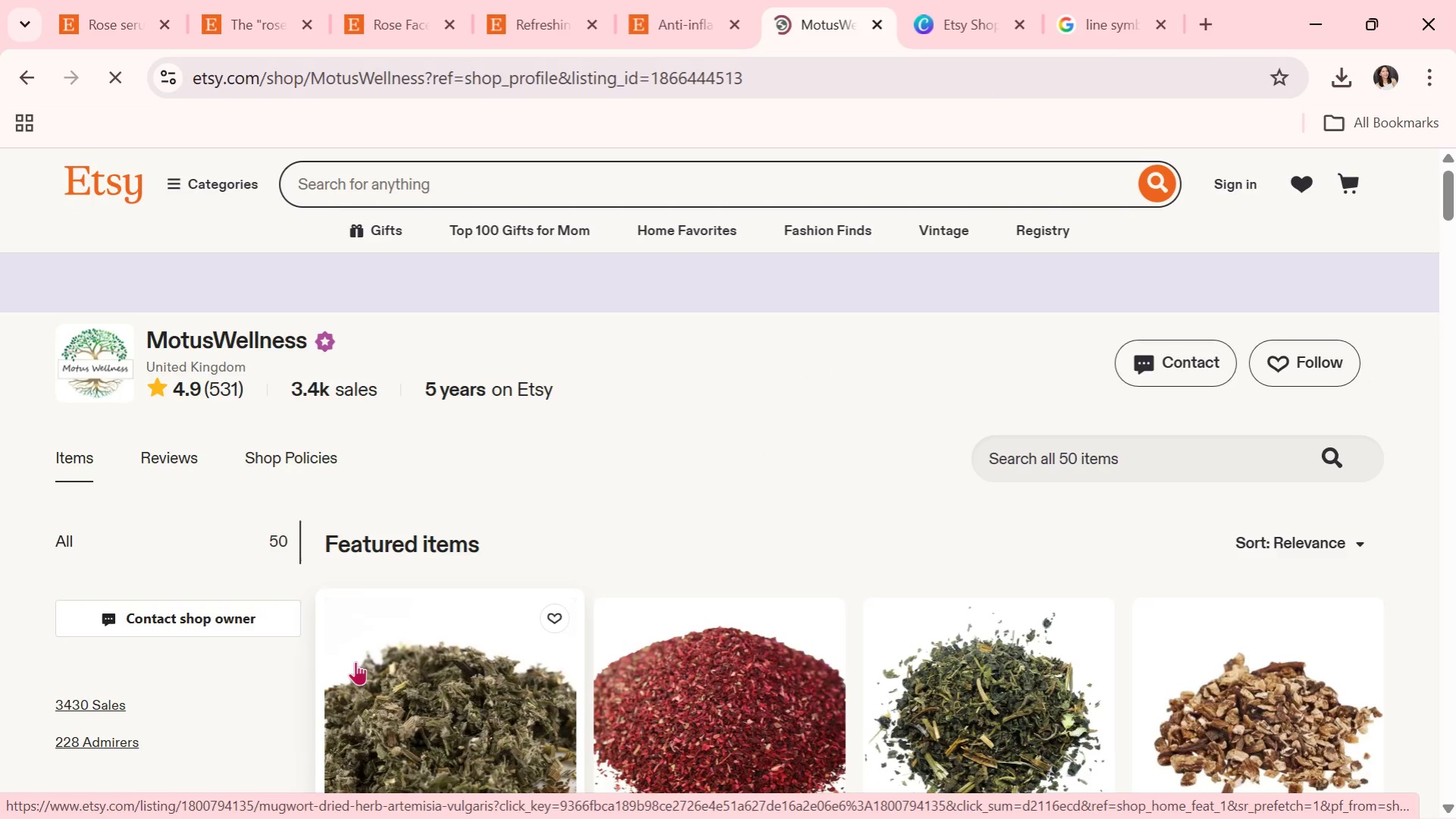 
scroll: coordinate [418, 623], scroll_direction: down, amount: 4.0
 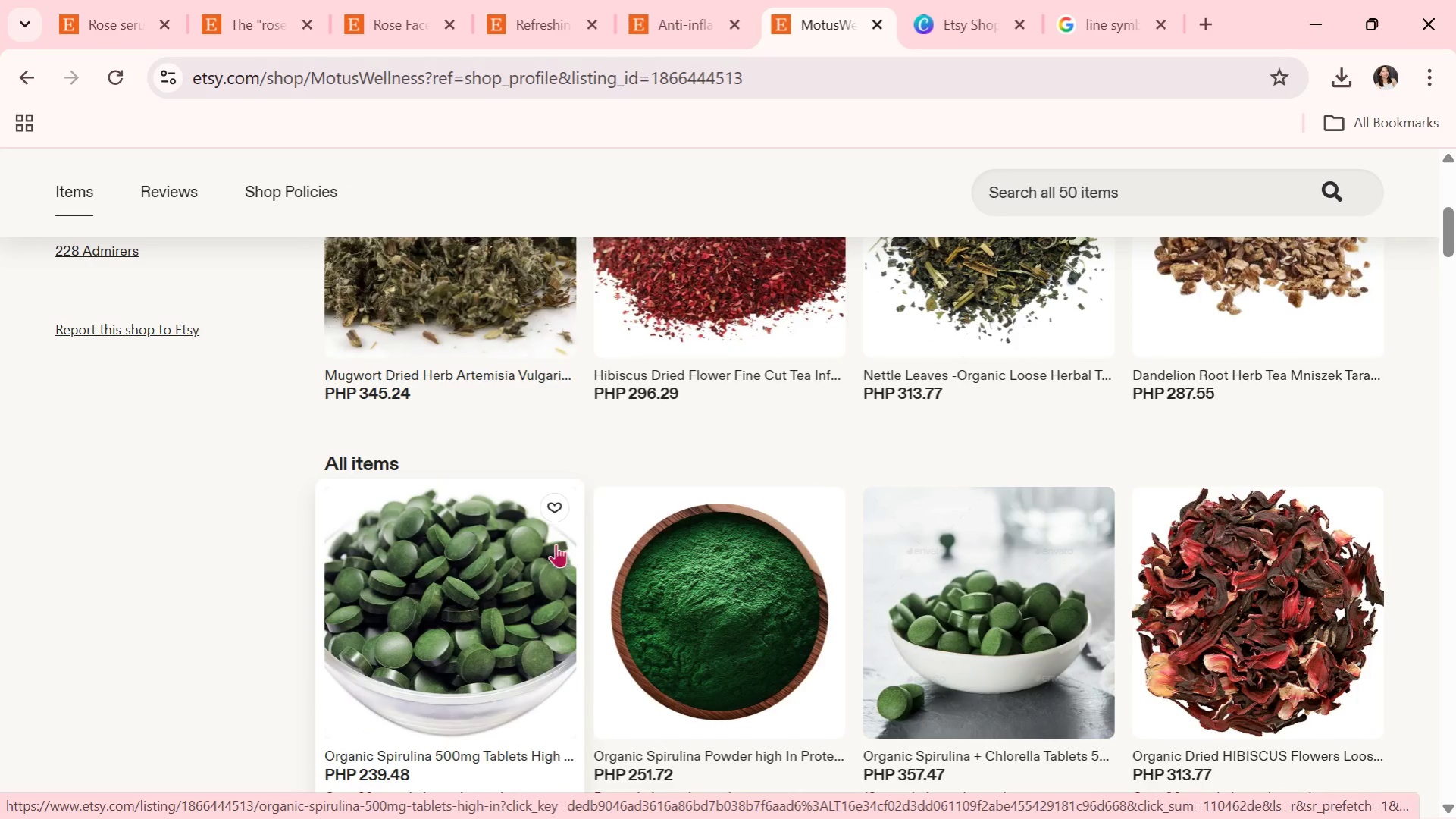 
scroll: coordinate [788, 205], scroll_direction: up, amount: 7.0
 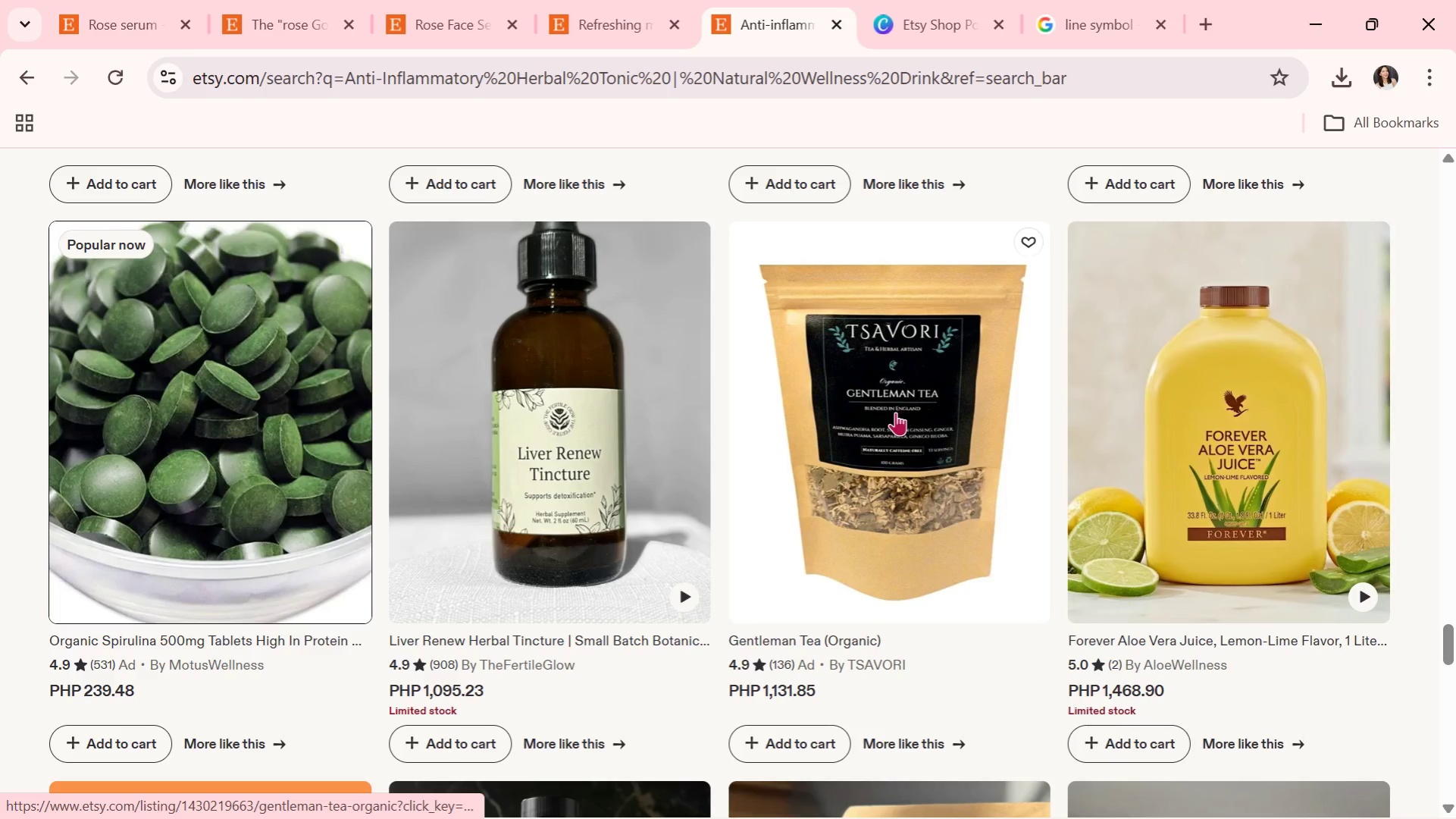 
scroll: coordinate [895, 412], scroll_direction: down, amount: 5.0
 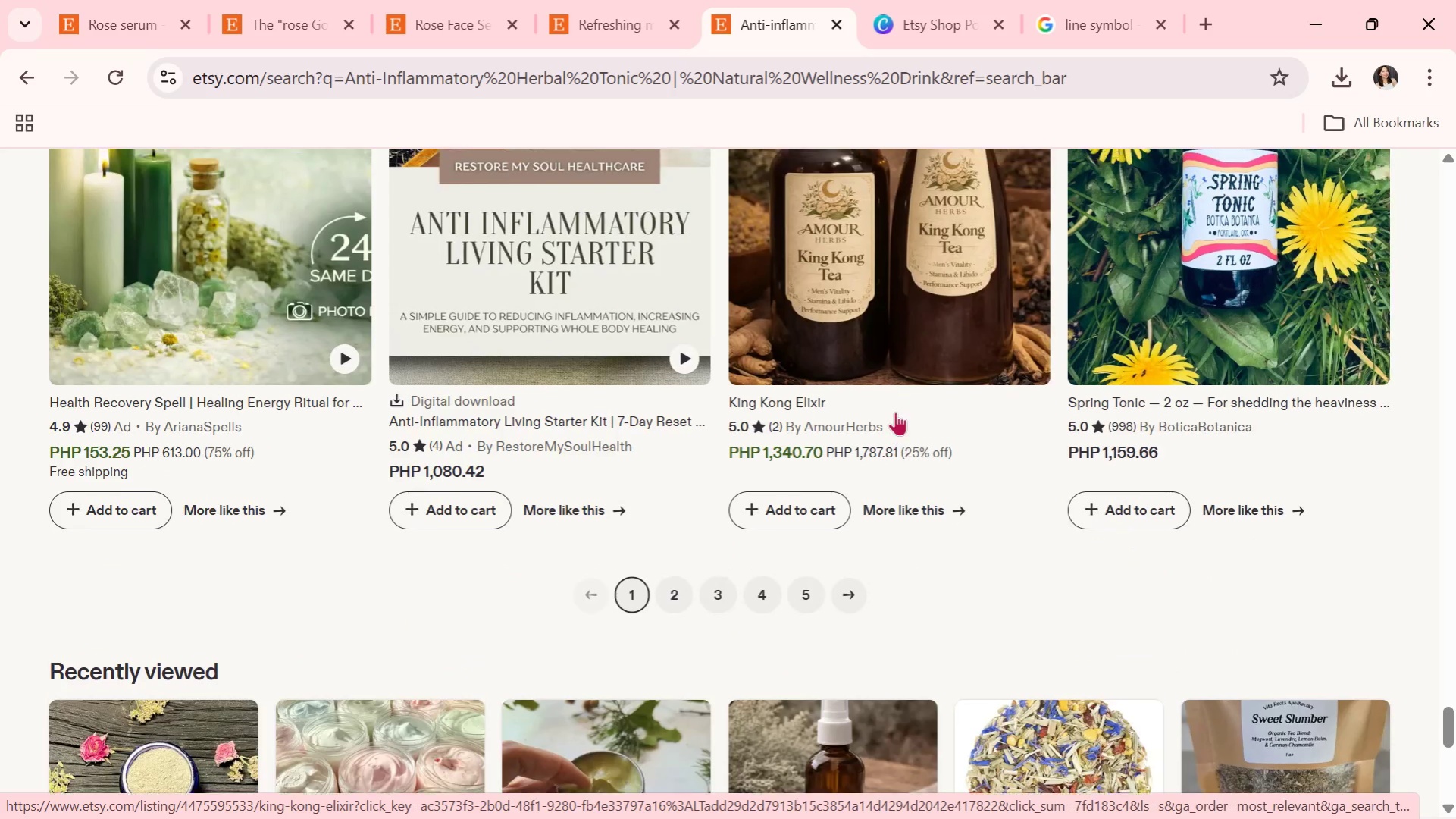 
scroll: coordinate [895, 412], scroll_direction: up, amount: 1.0
 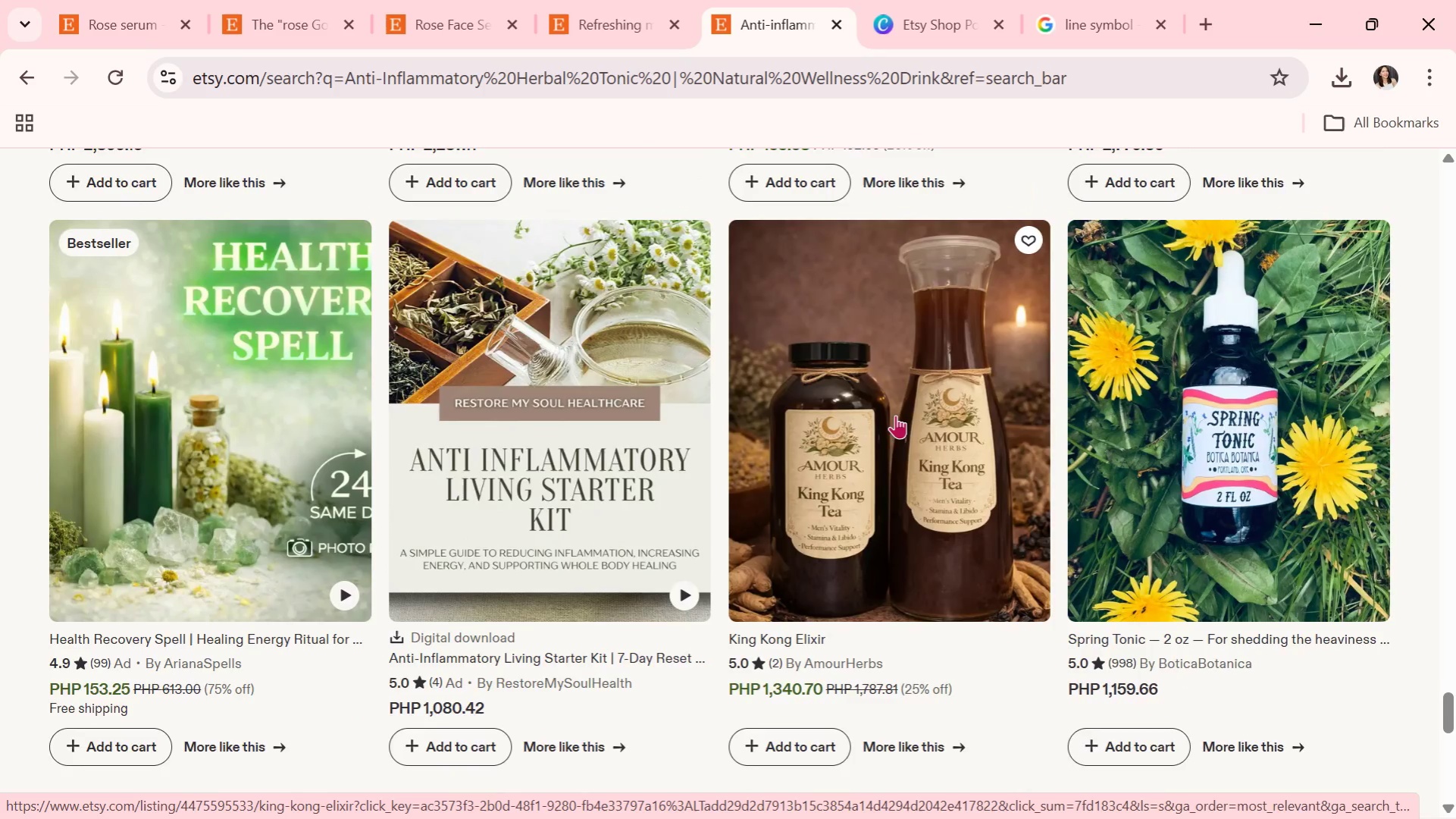 
scroll: coordinate [895, 416], scroll_direction: down, amount: 3.0
 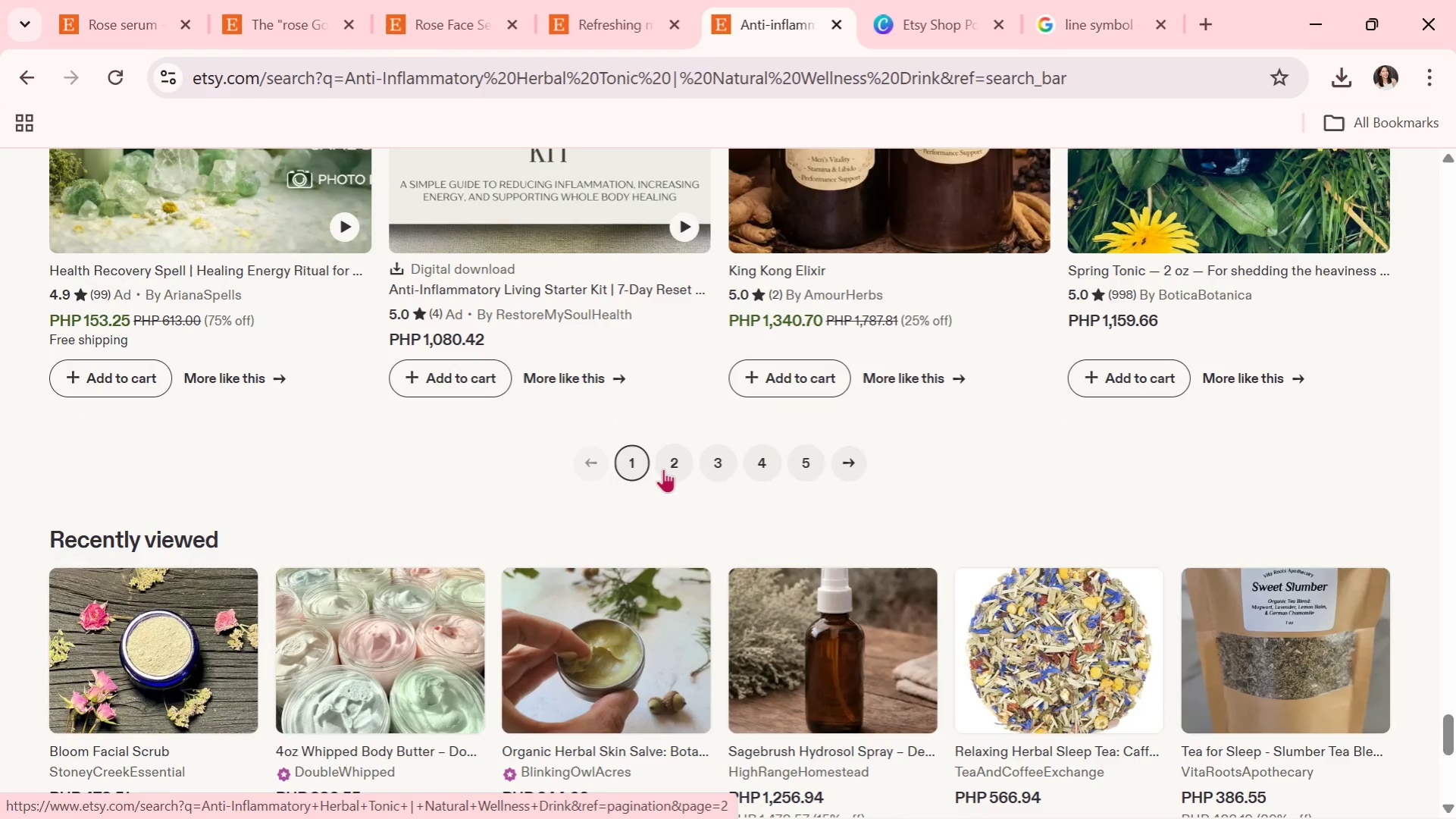 
left_click([673, 464])
 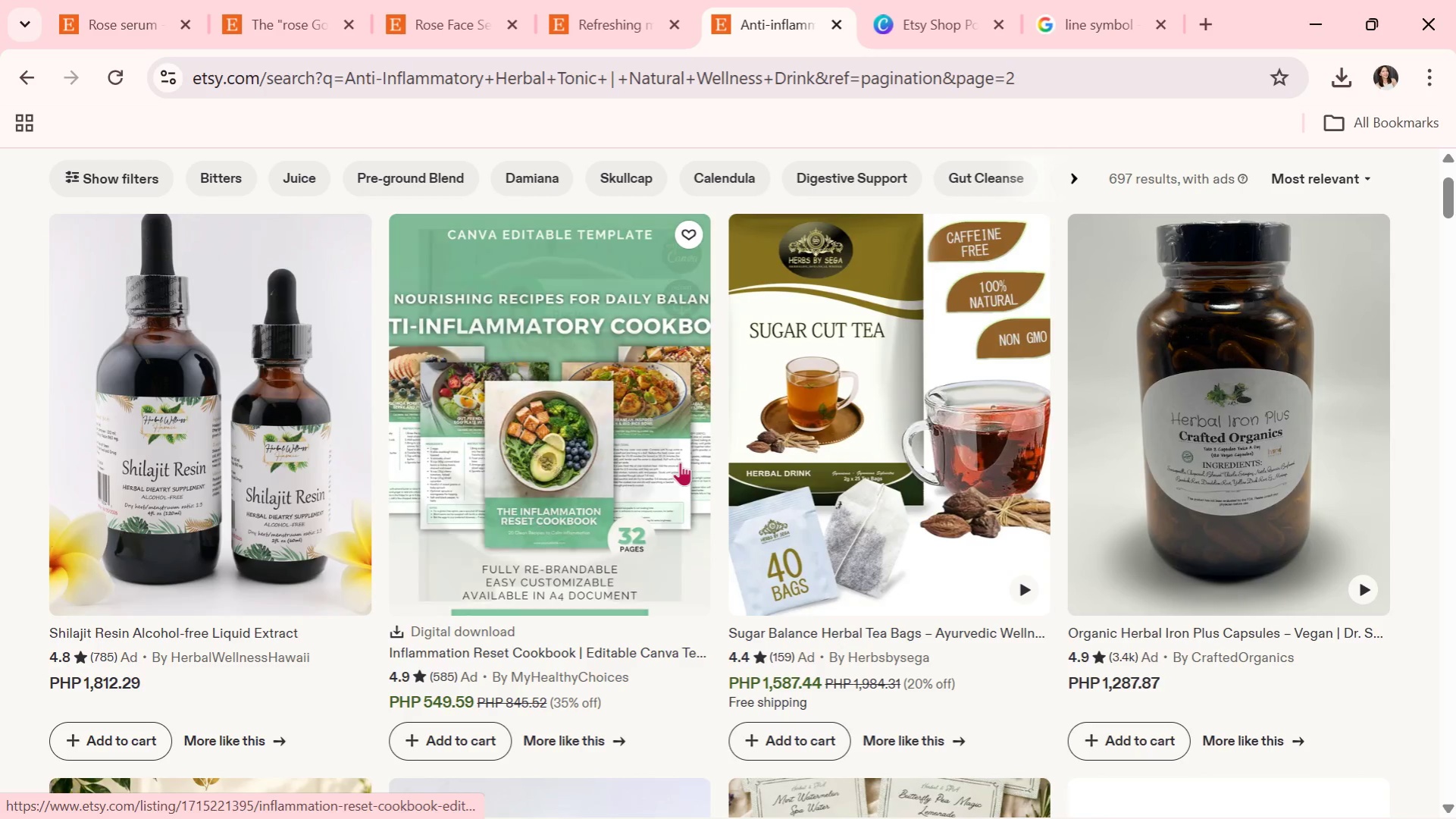 
scroll: coordinate [706, 441], scroll_direction: down, amount: 17.0
 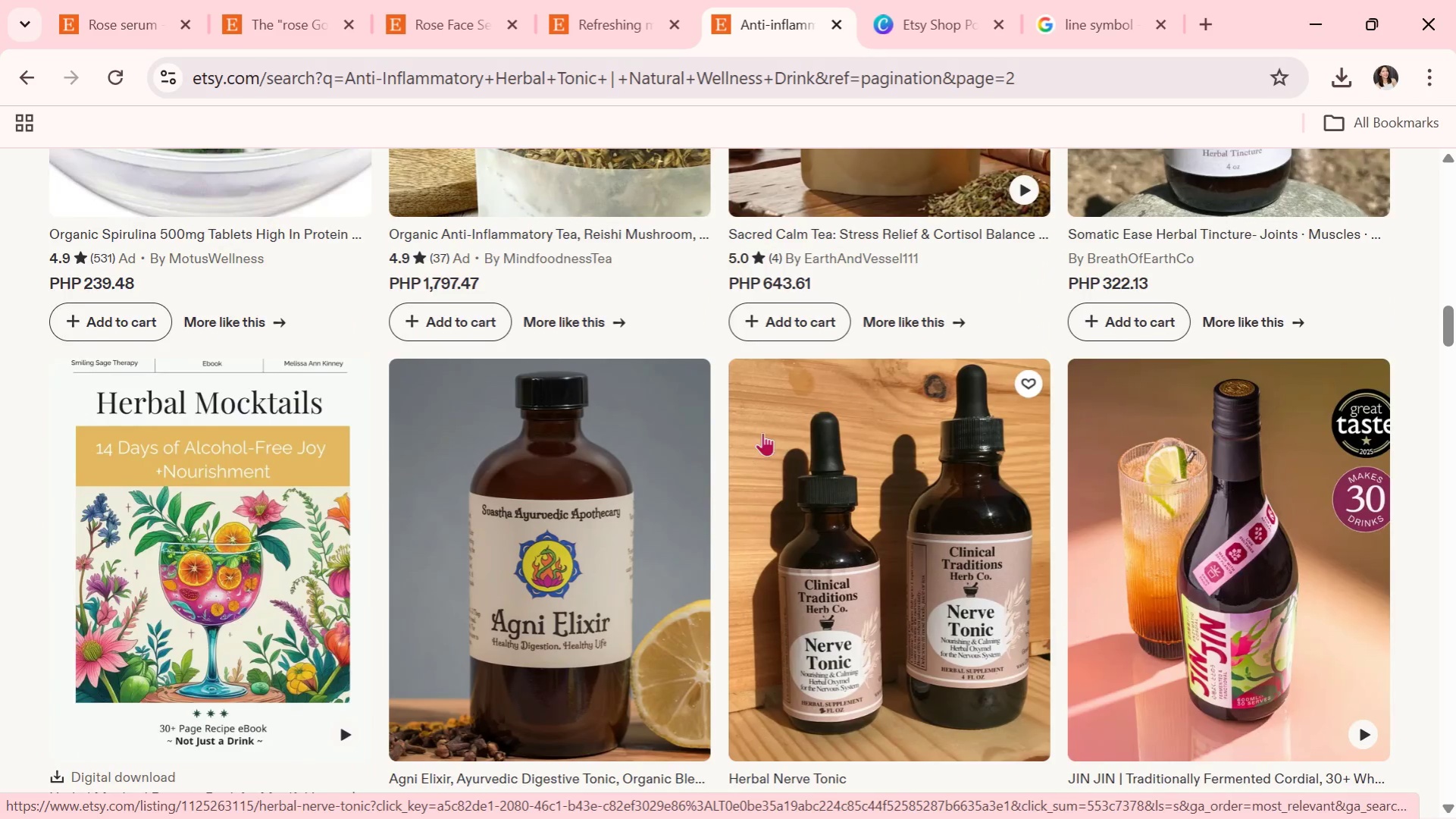 
scroll: coordinate [779, 428], scroll_direction: up, amount: 3.0
 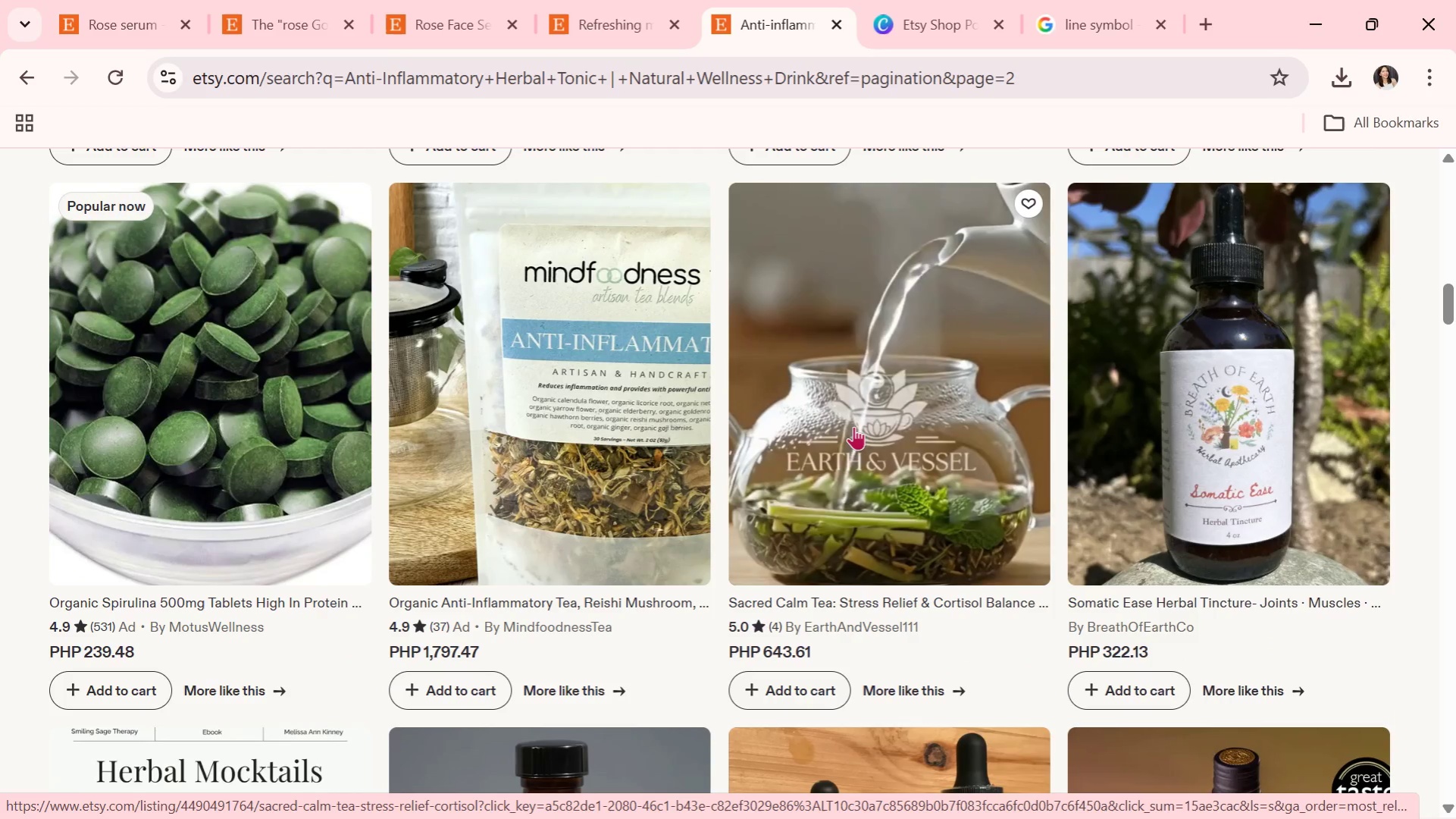 
scroll: coordinate [853, 430], scroll_direction: down, amount: 20.0
 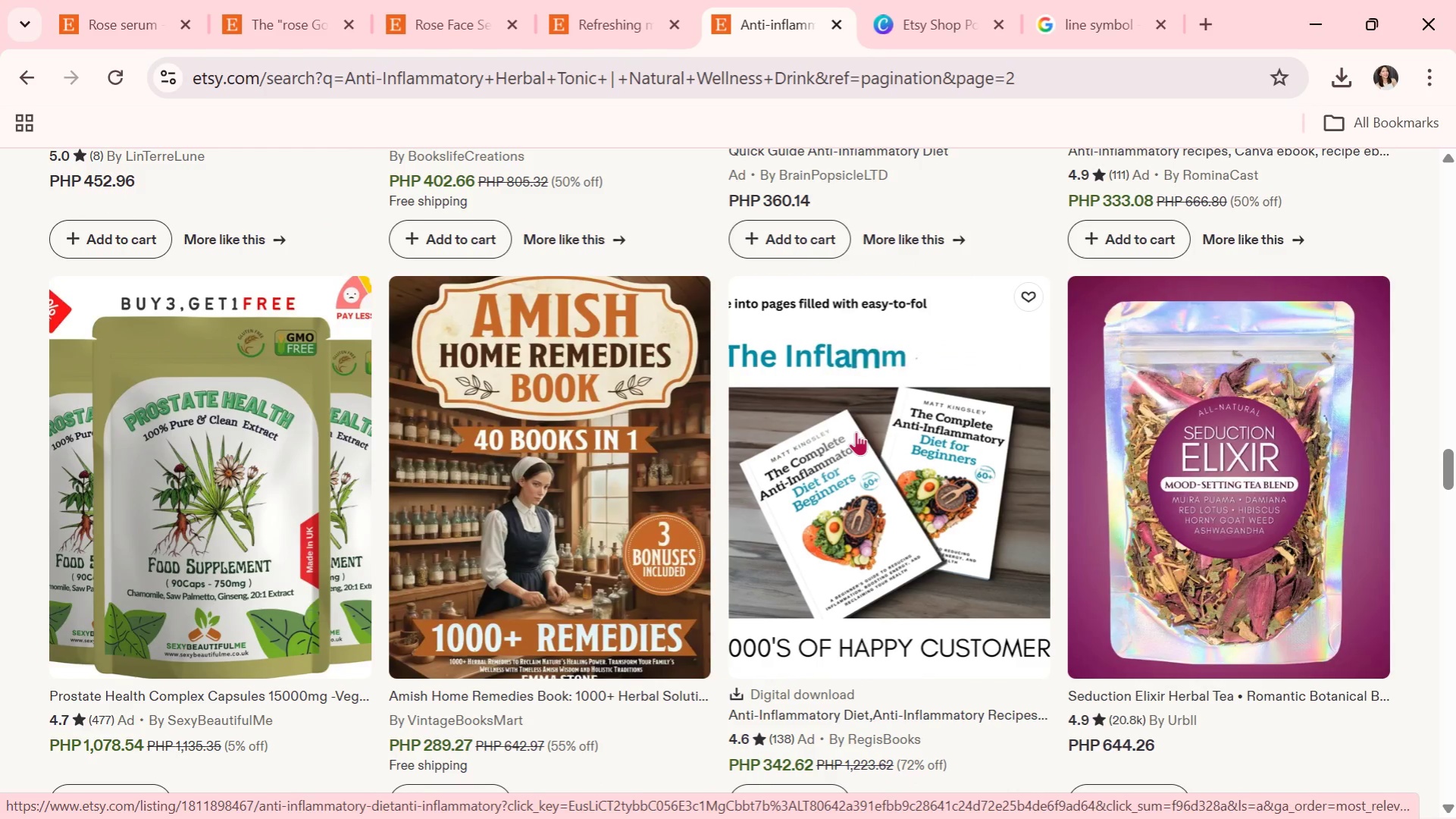 
wait(11.31)
 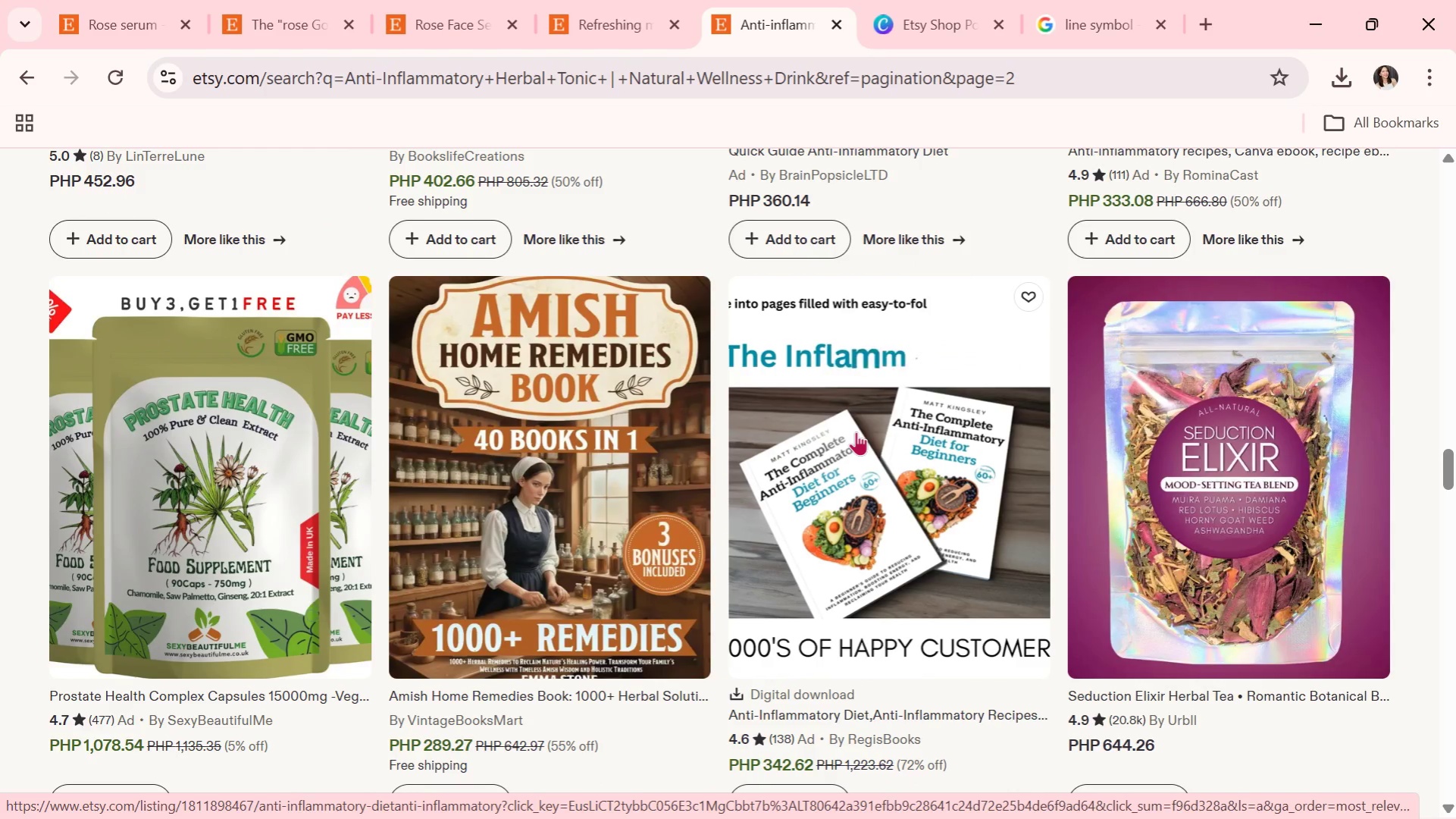 
scroll: coordinate [919, 649], scroll_direction: down, amount: 15.0
 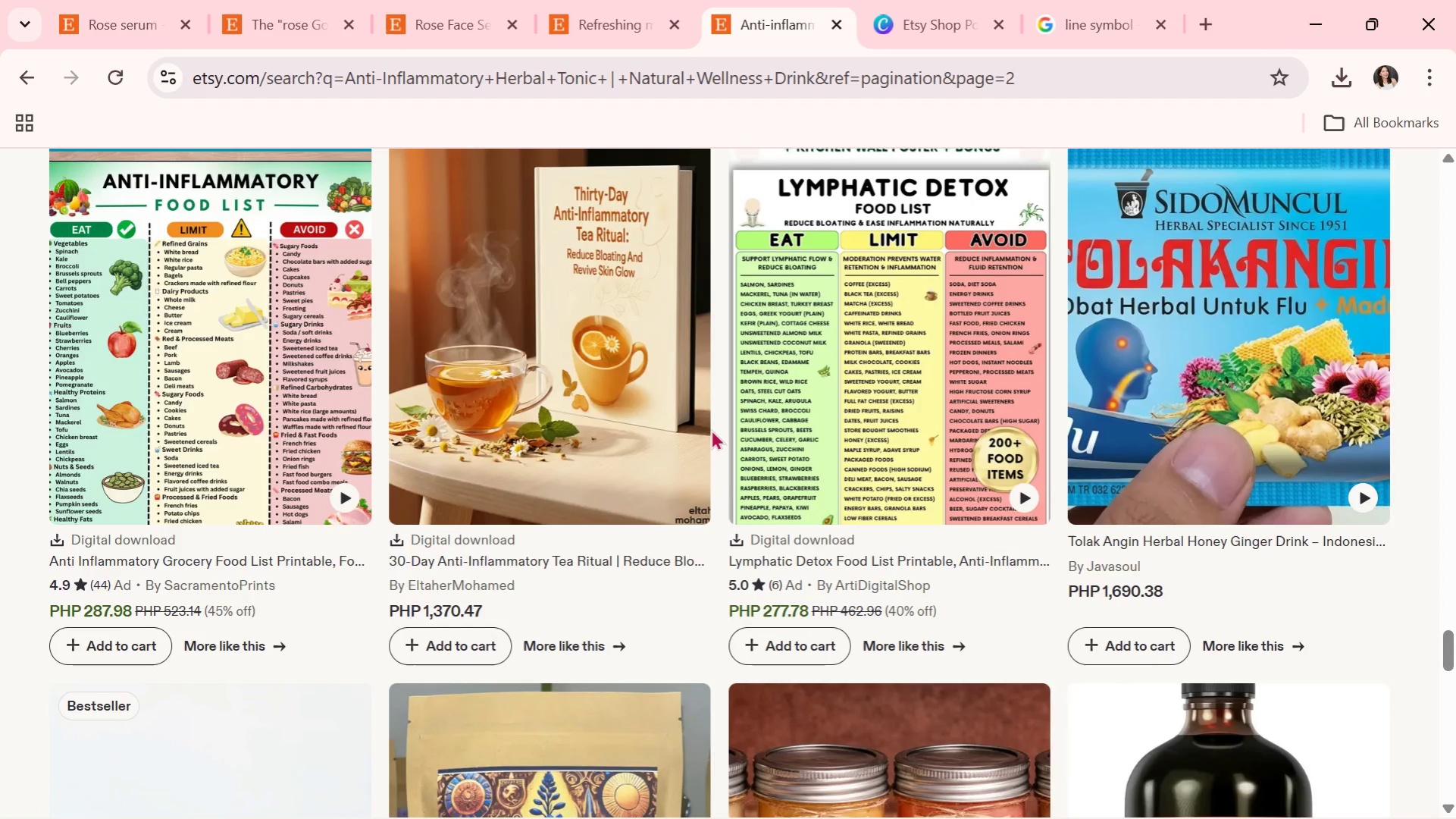 
mouse_move([744, 441])
 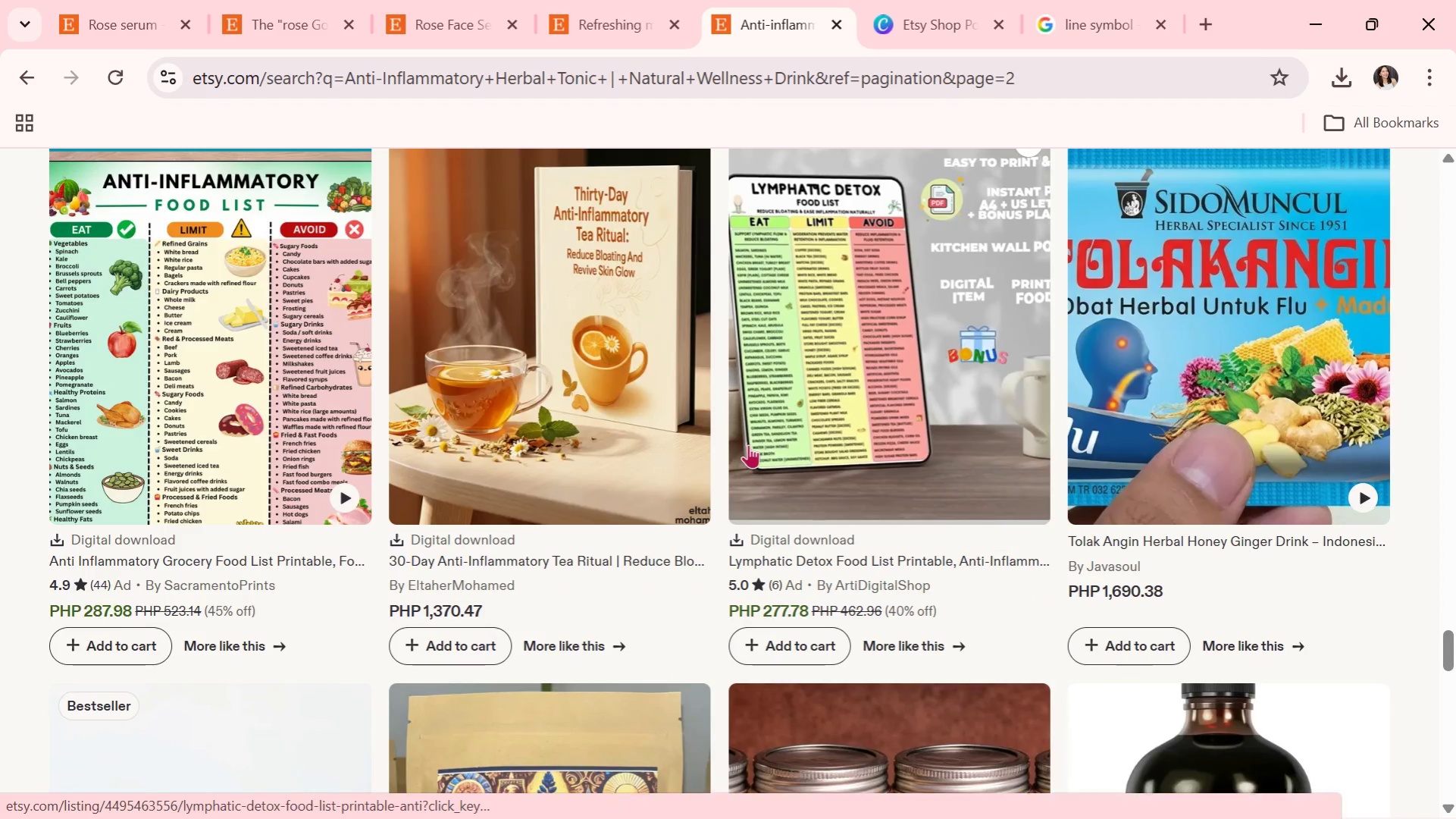 
scroll: coordinate [790, 395], scroll_direction: down, amount: 8.0
 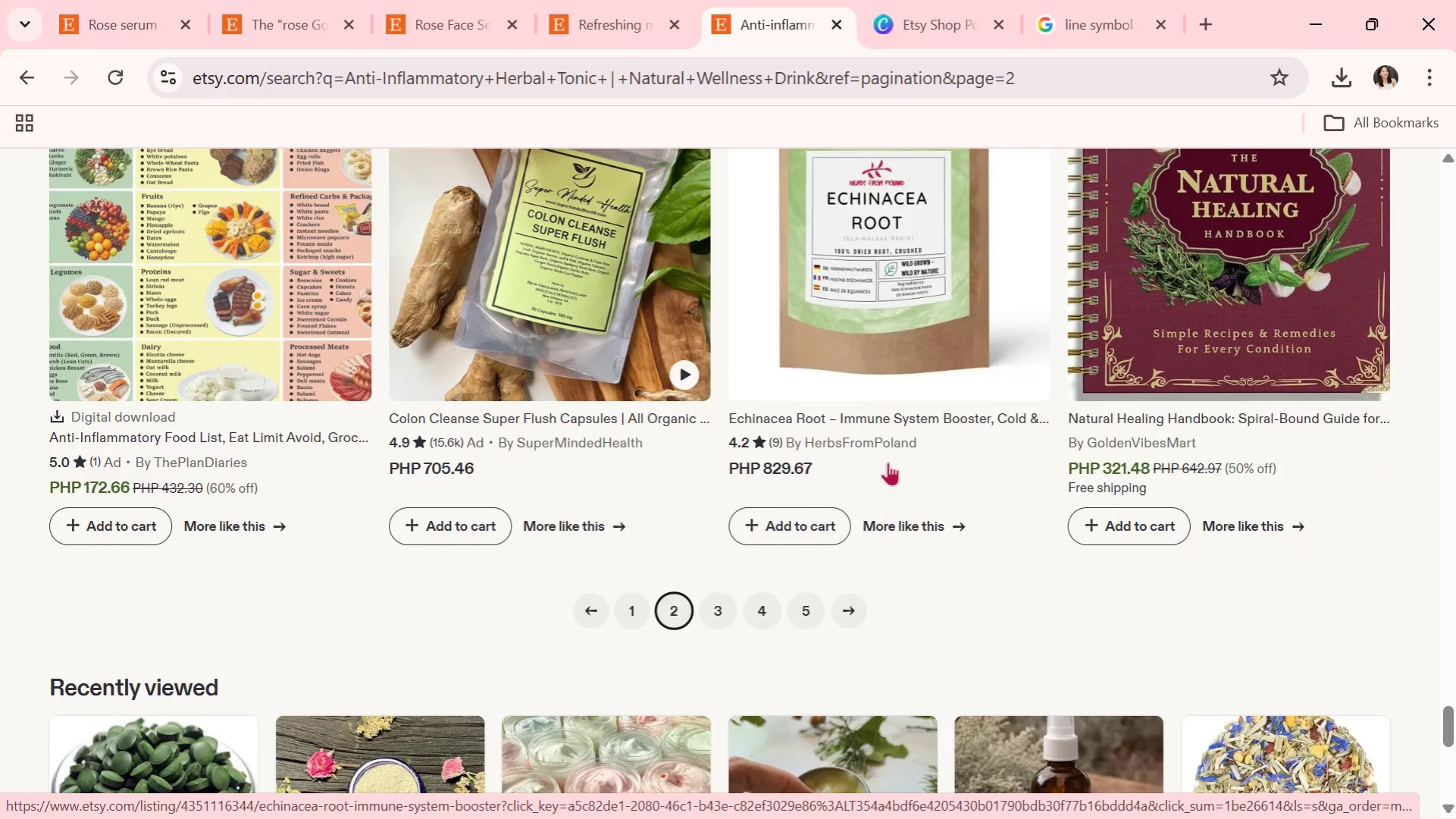 
left_click_drag(start_coordinate=[708, 609], to_coordinate=[712, 609])
 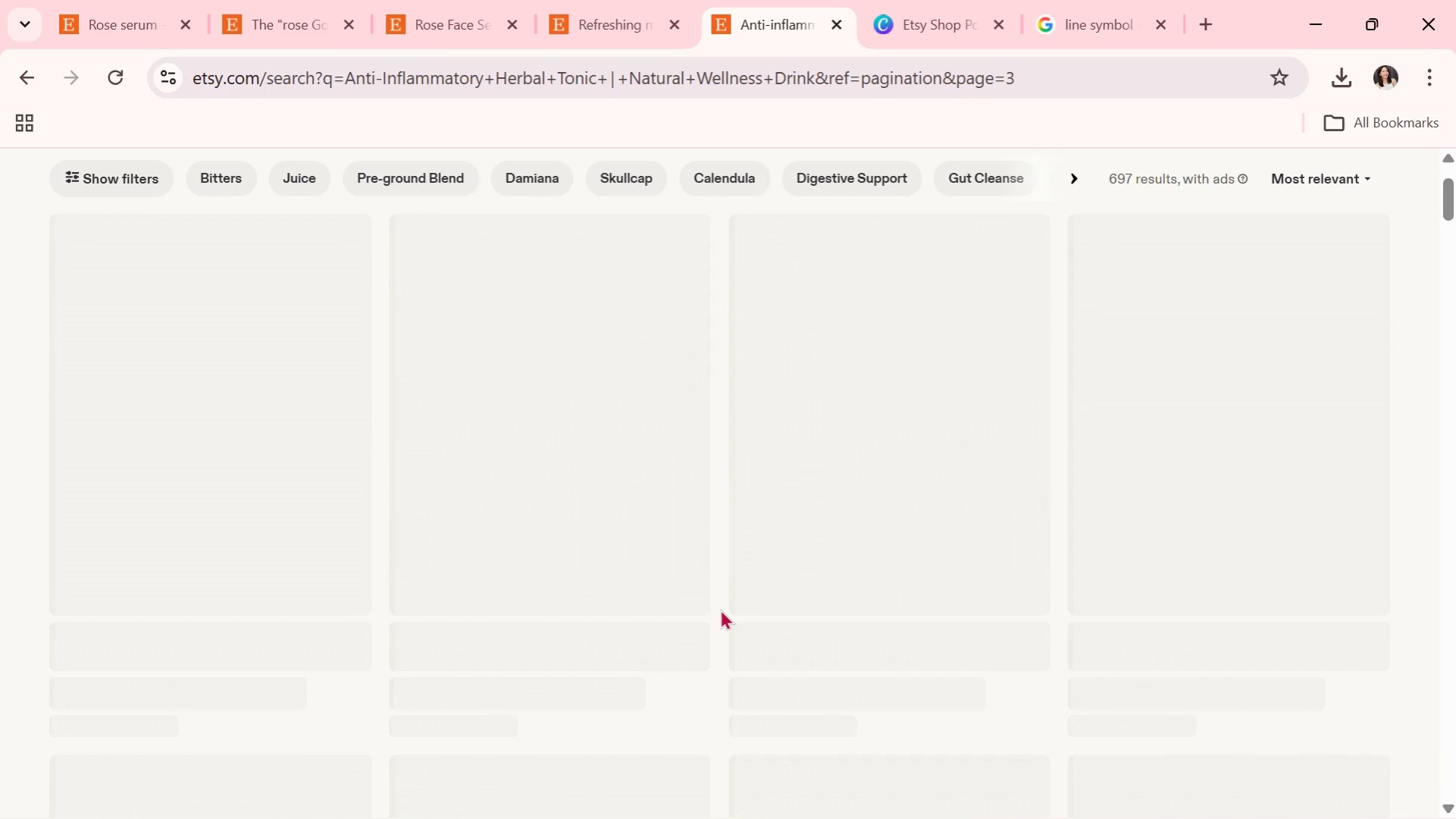 
scroll: coordinate [720, 609], scroll_direction: up, amount: 3.0
 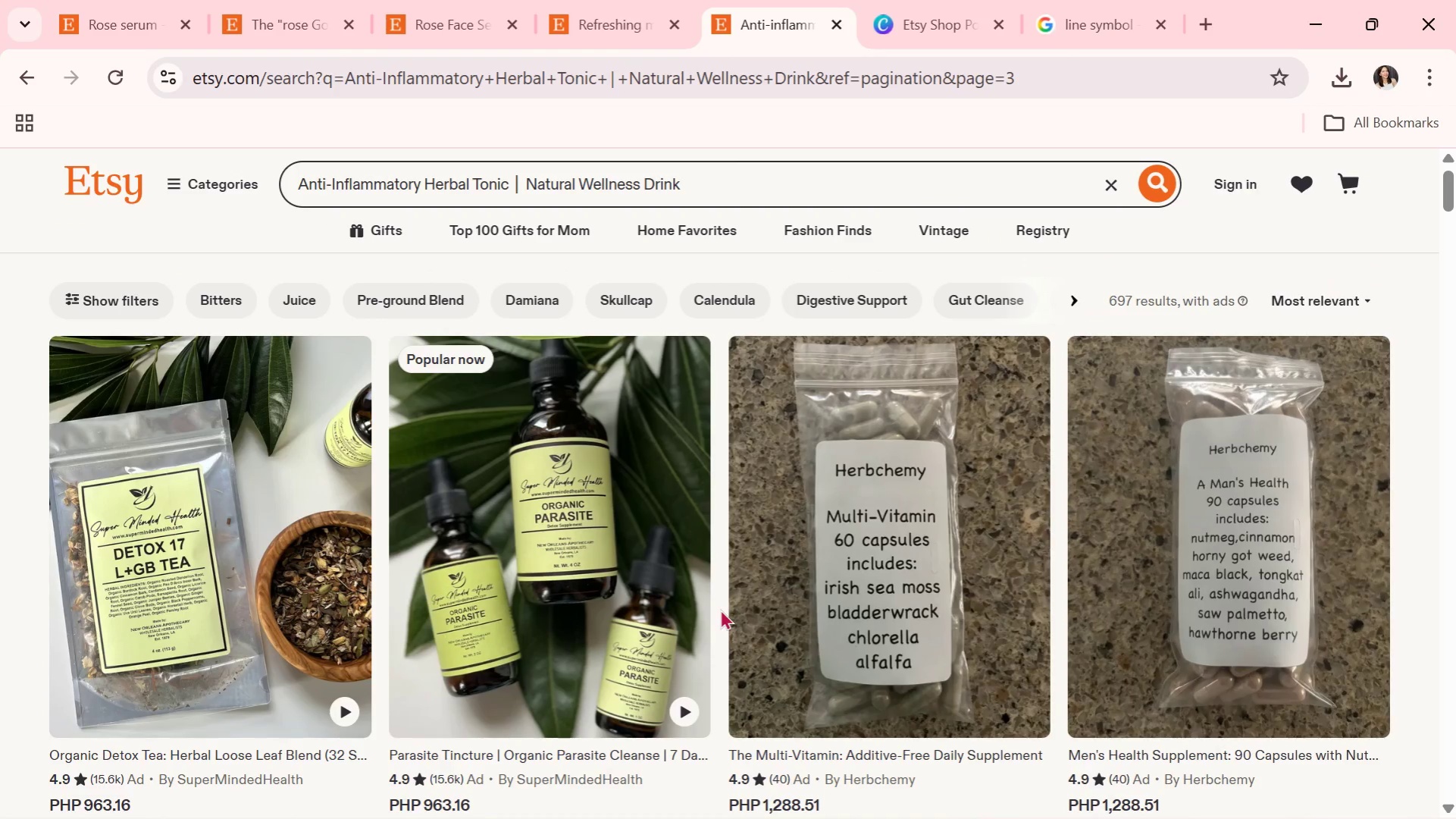 
scroll: coordinate [720, 609], scroll_direction: down, amount: 3.0
 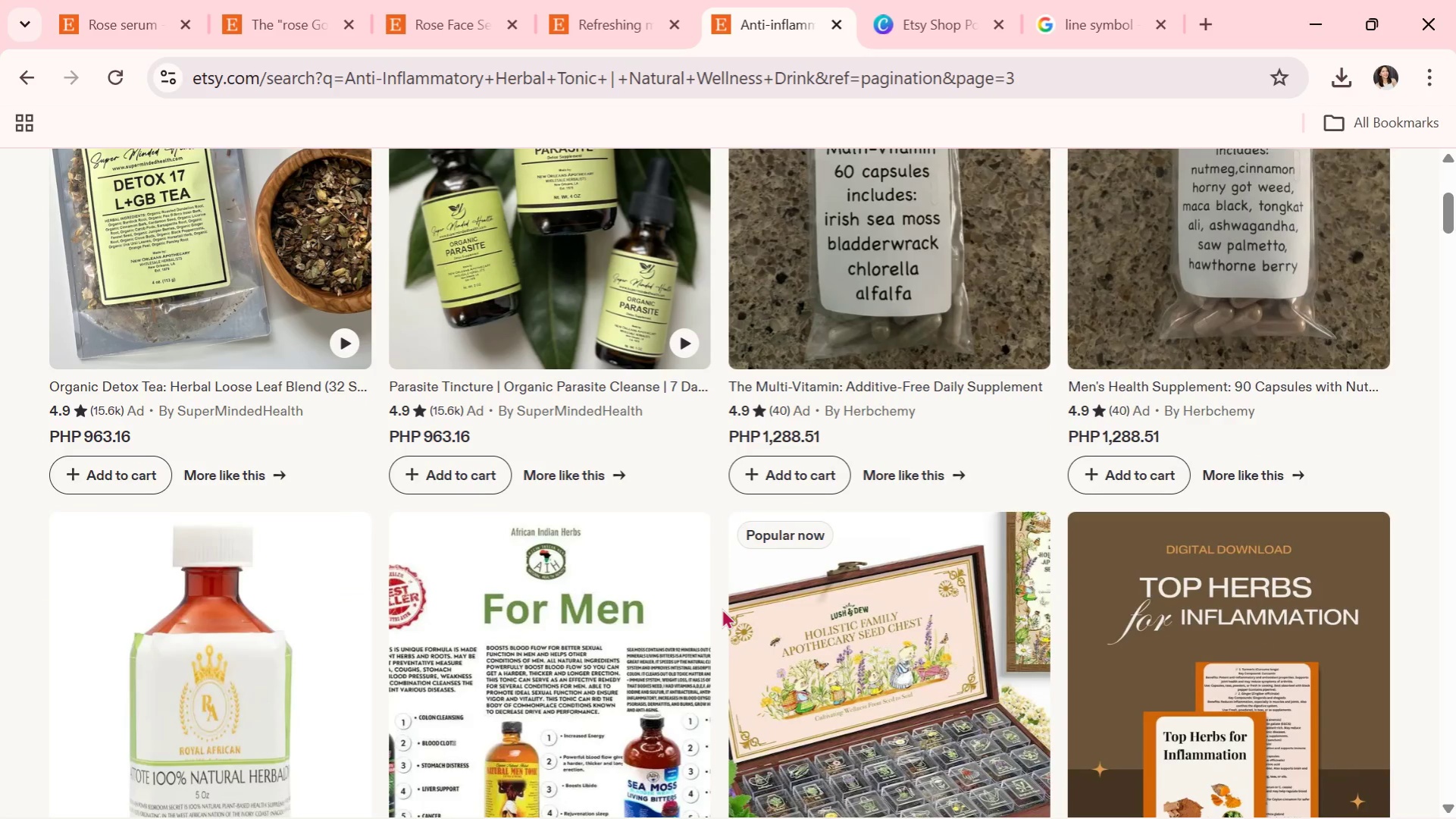 
scroll: coordinate [731, 603], scroll_direction: up, amount: 2.0
 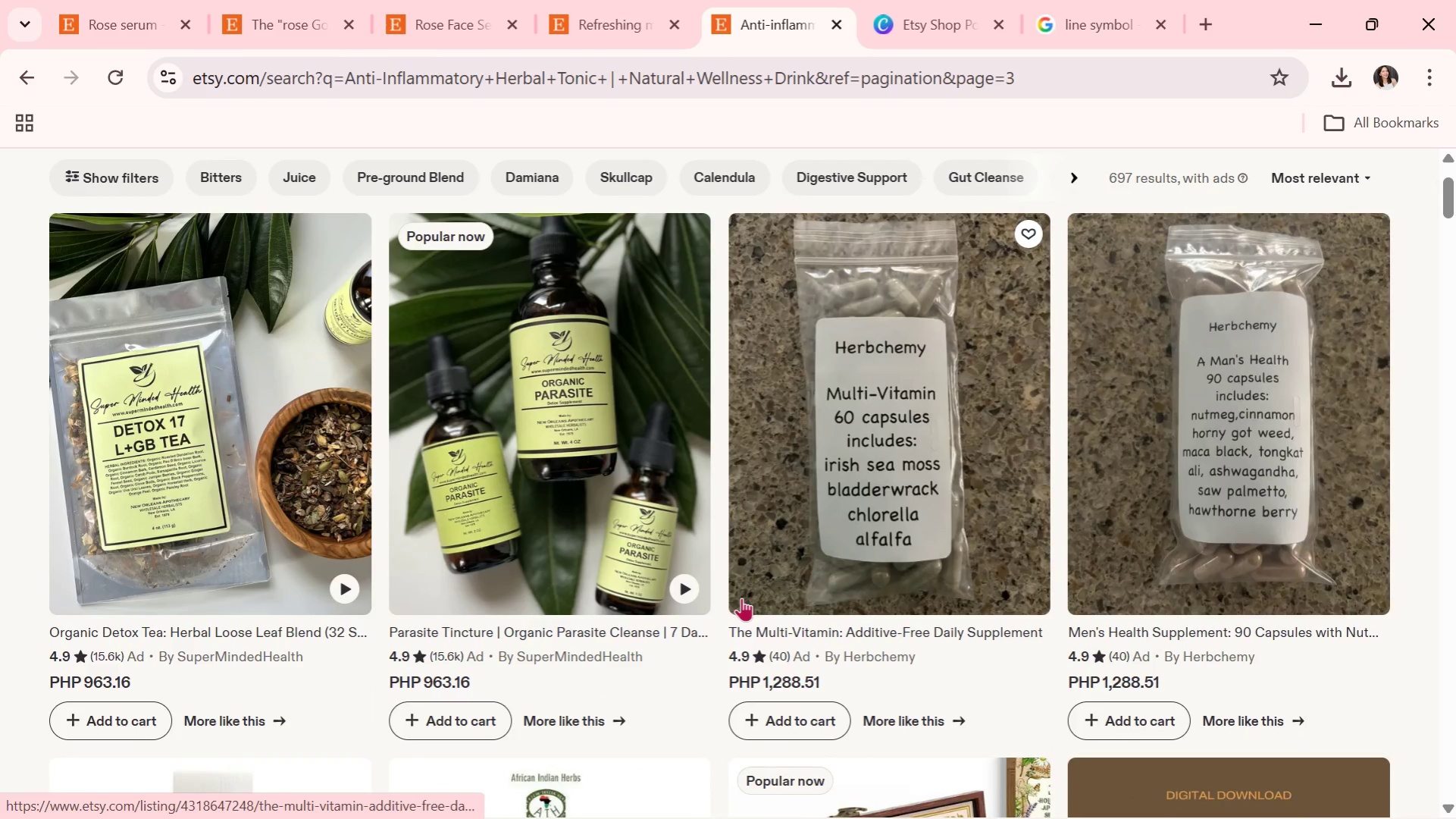 
scroll: coordinate [876, 587], scroll_direction: down, amount: 20.0
 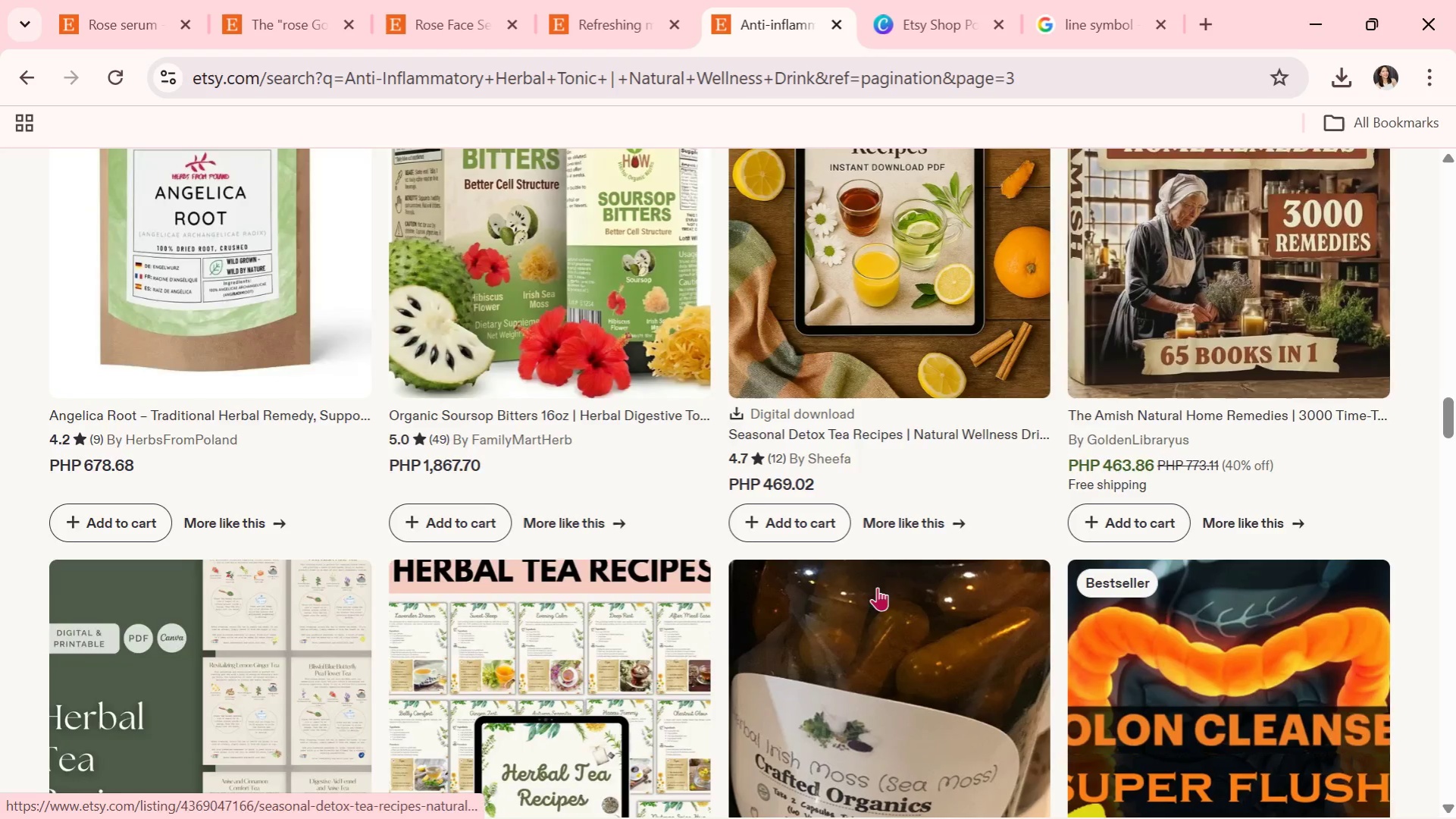 
scroll: coordinate [778, 540], scroll_direction: down, amount: 21.0
 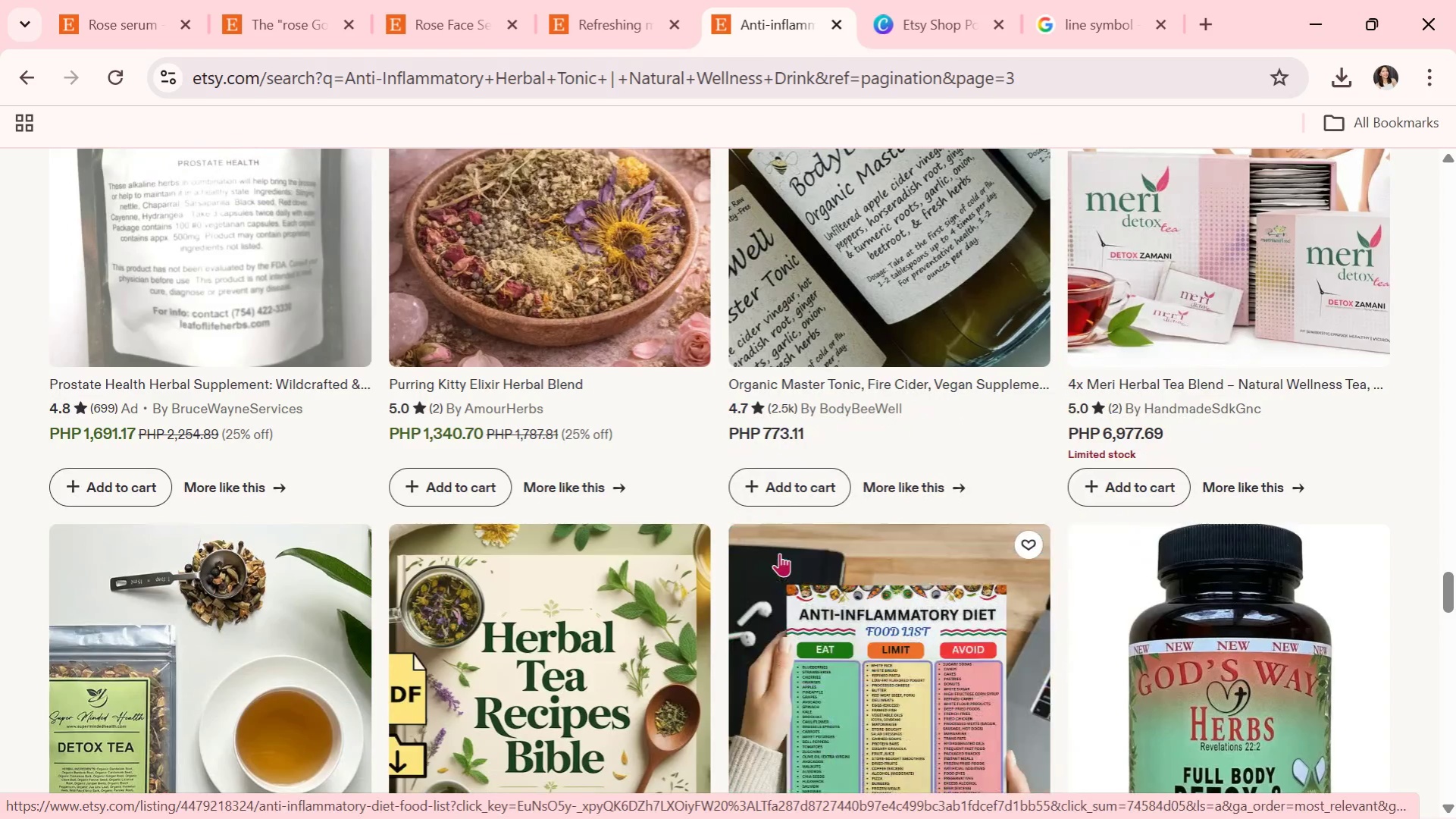 
scroll: coordinate [642, 548], scroll_direction: down, amount: 19.0
 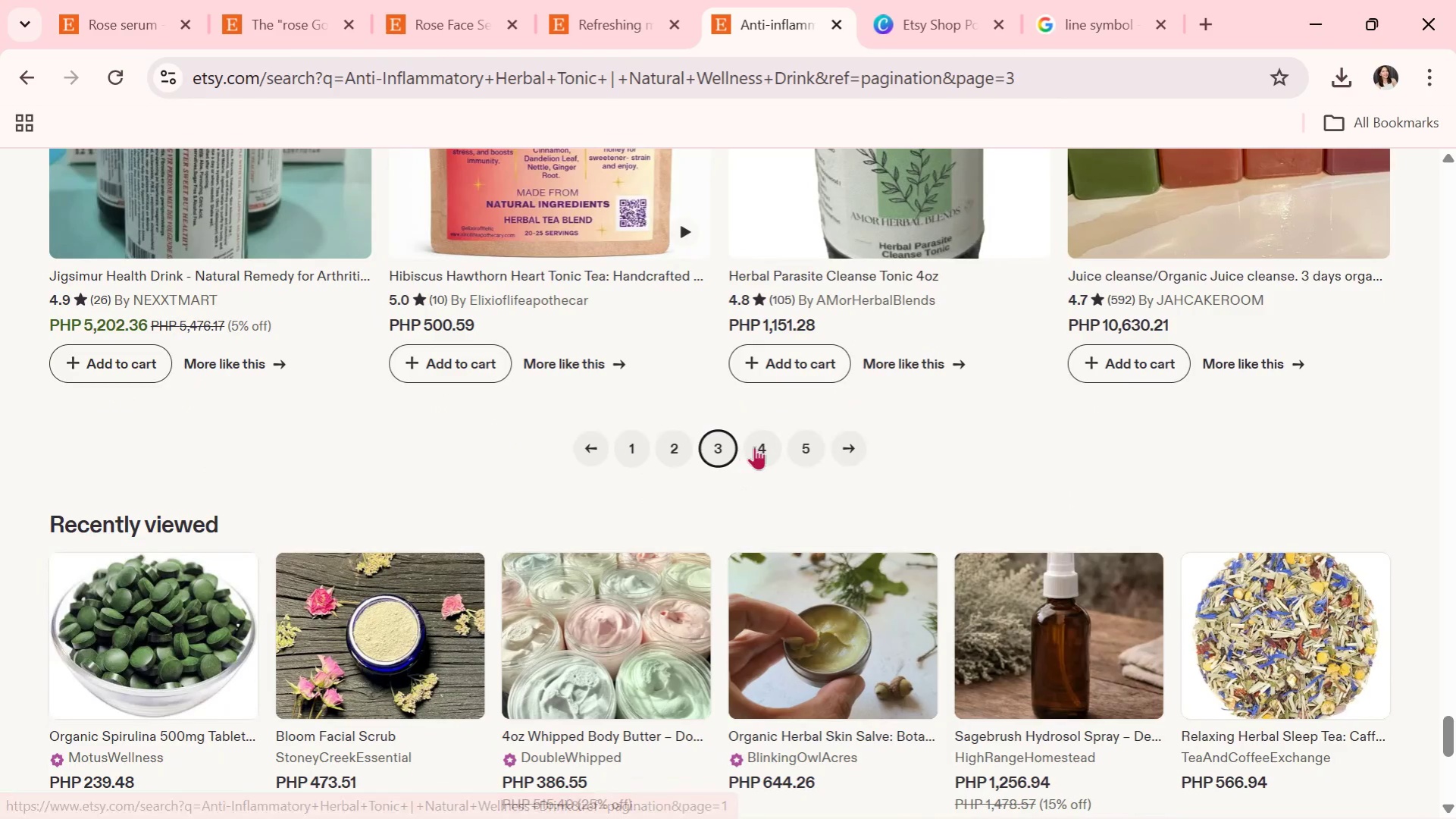 
left_click([764, 438])
 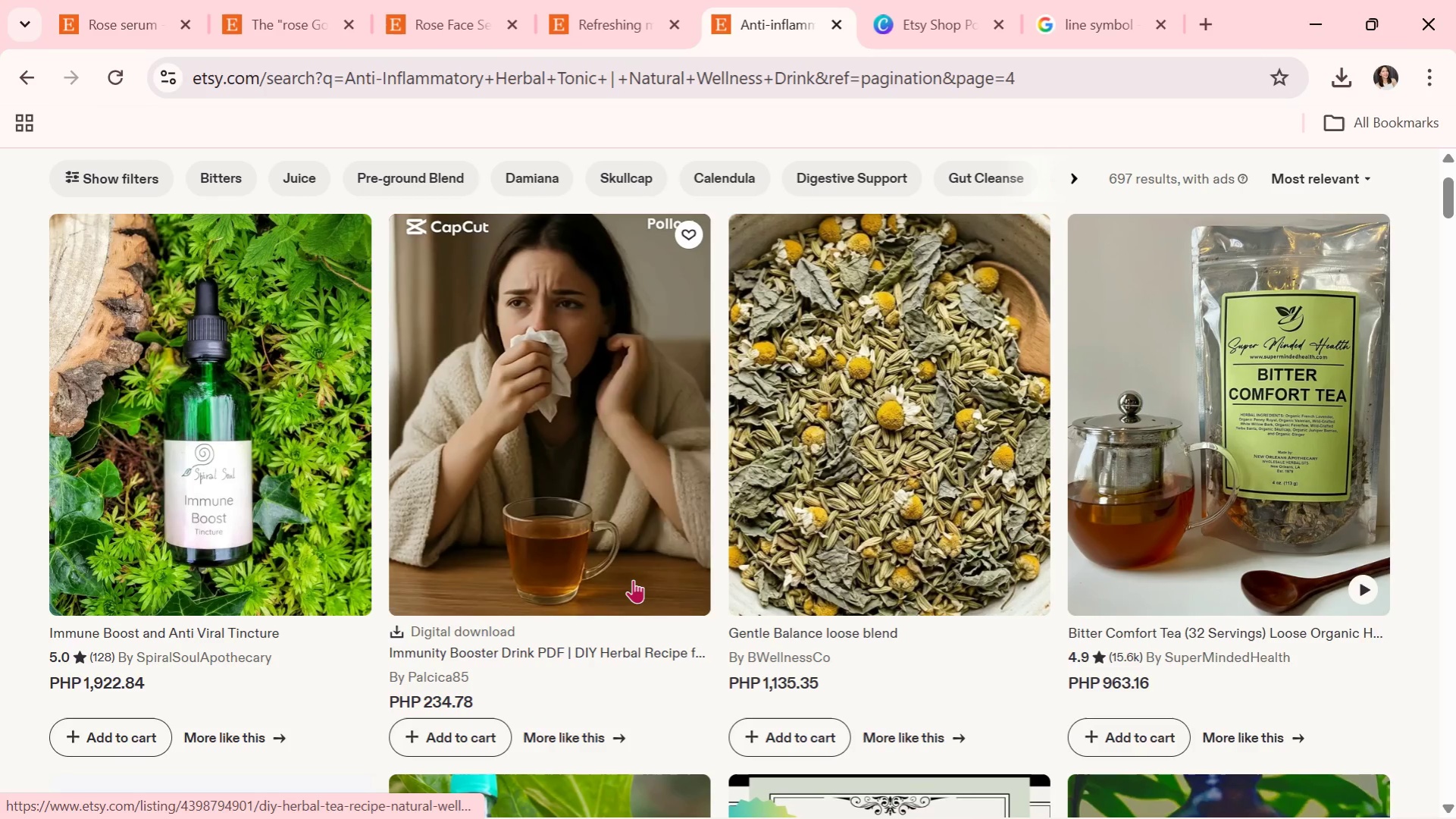 
scroll: coordinate [637, 592], scroll_direction: up, amount: 1.0
 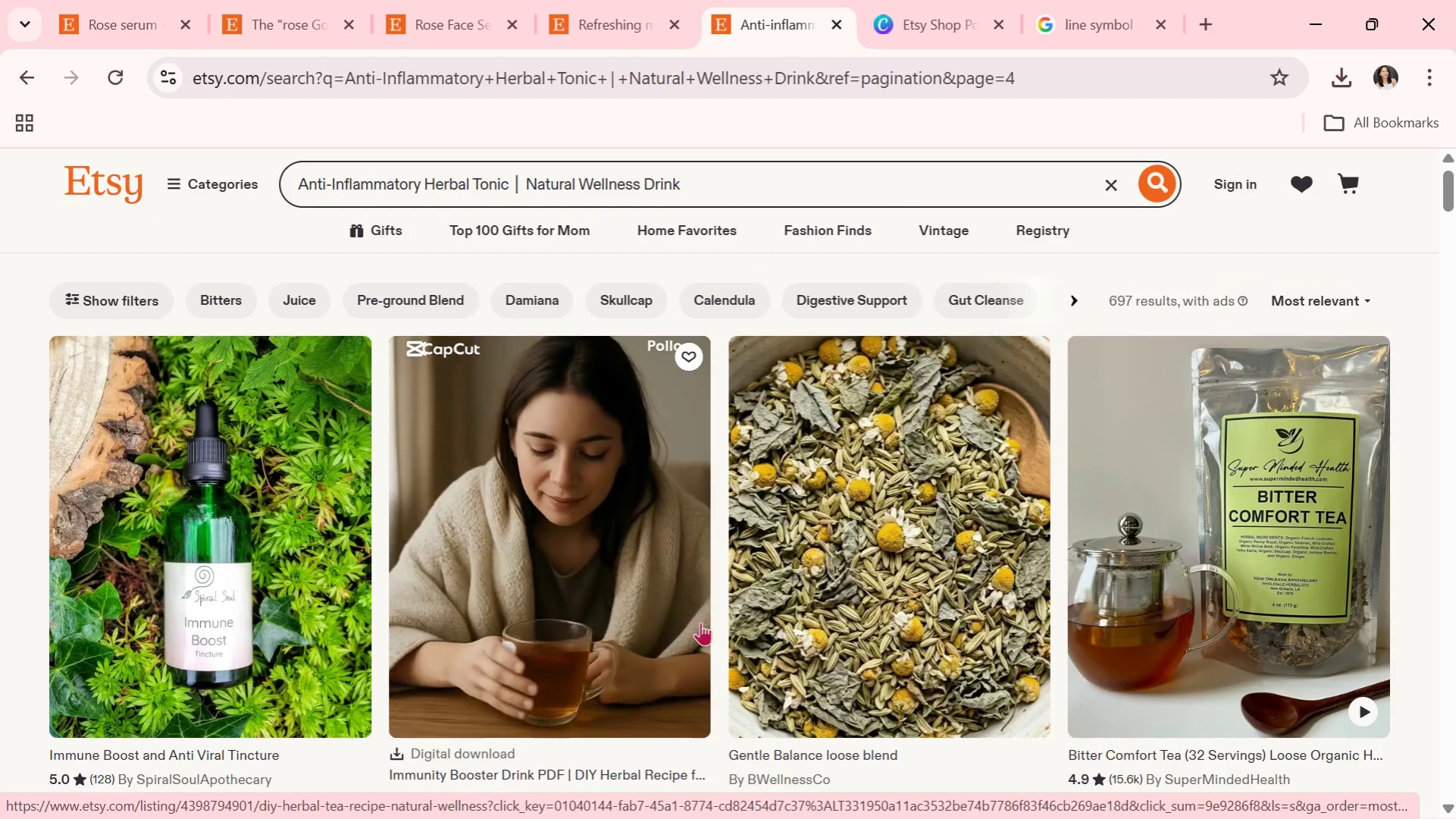 
scroll: coordinate [702, 623], scroll_direction: down, amount: 1.0
 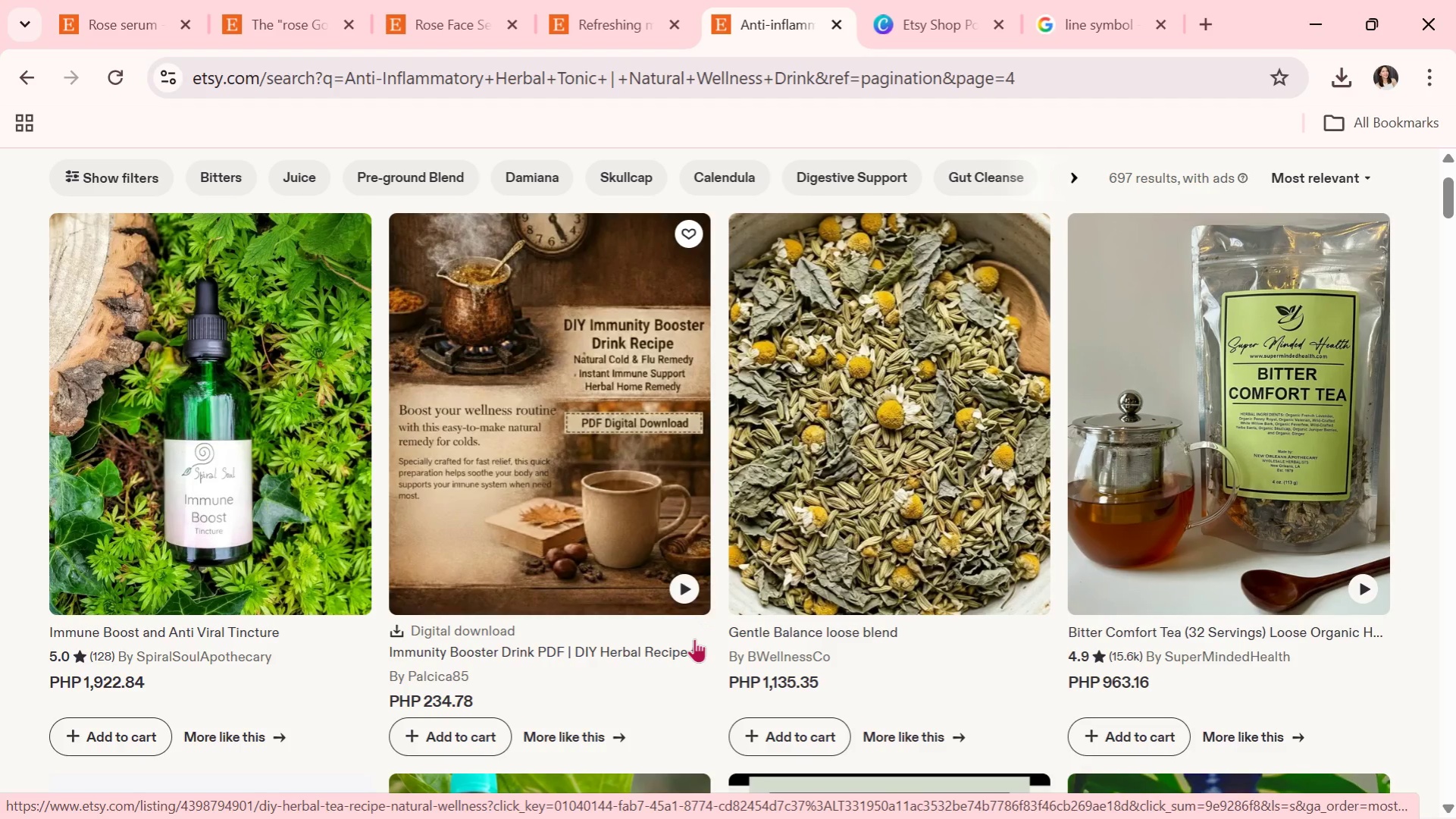 
wait(5.09)
 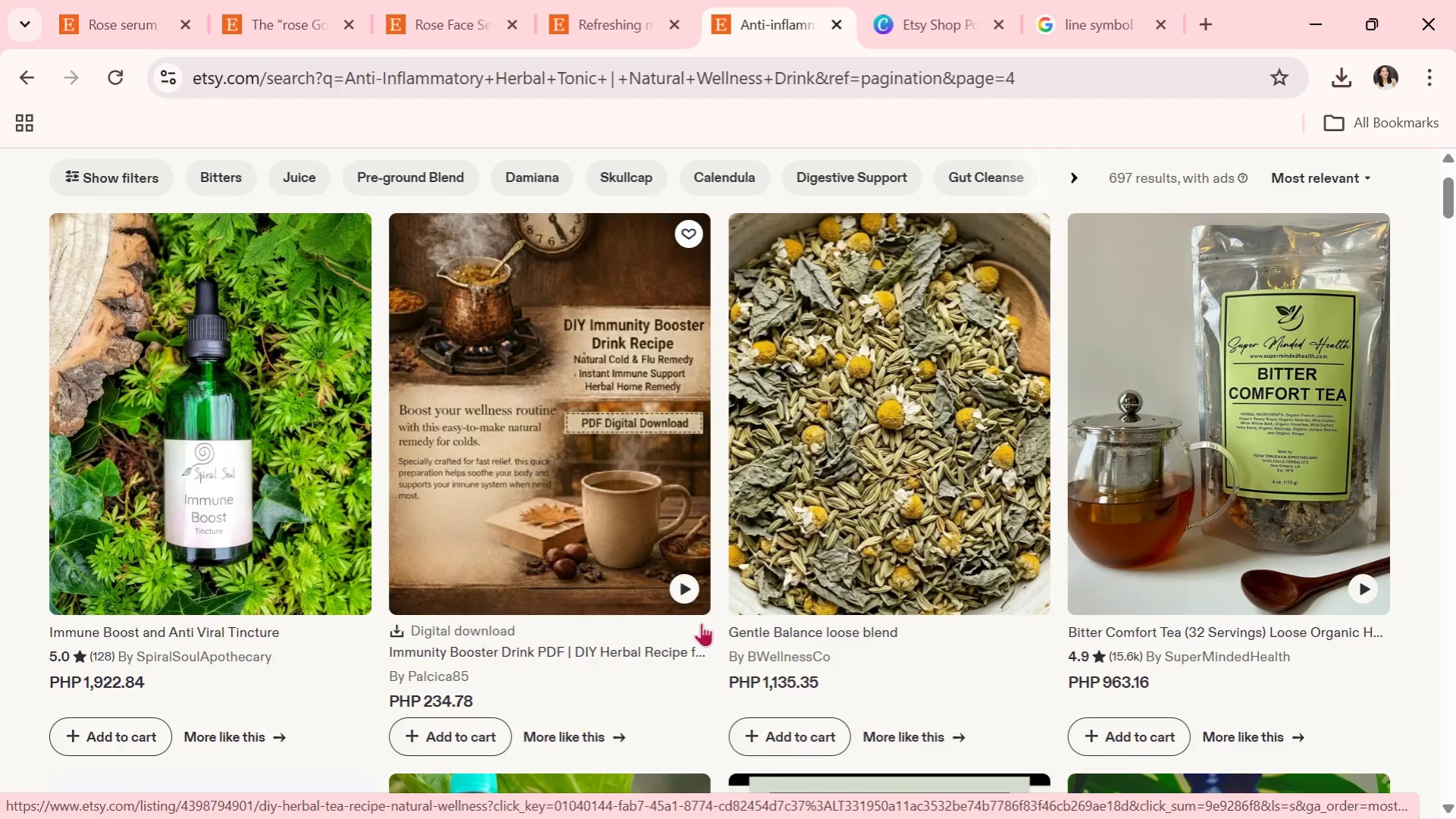 
scroll: coordinate [656, 494], scroll_direction: down, amount: 17.0
 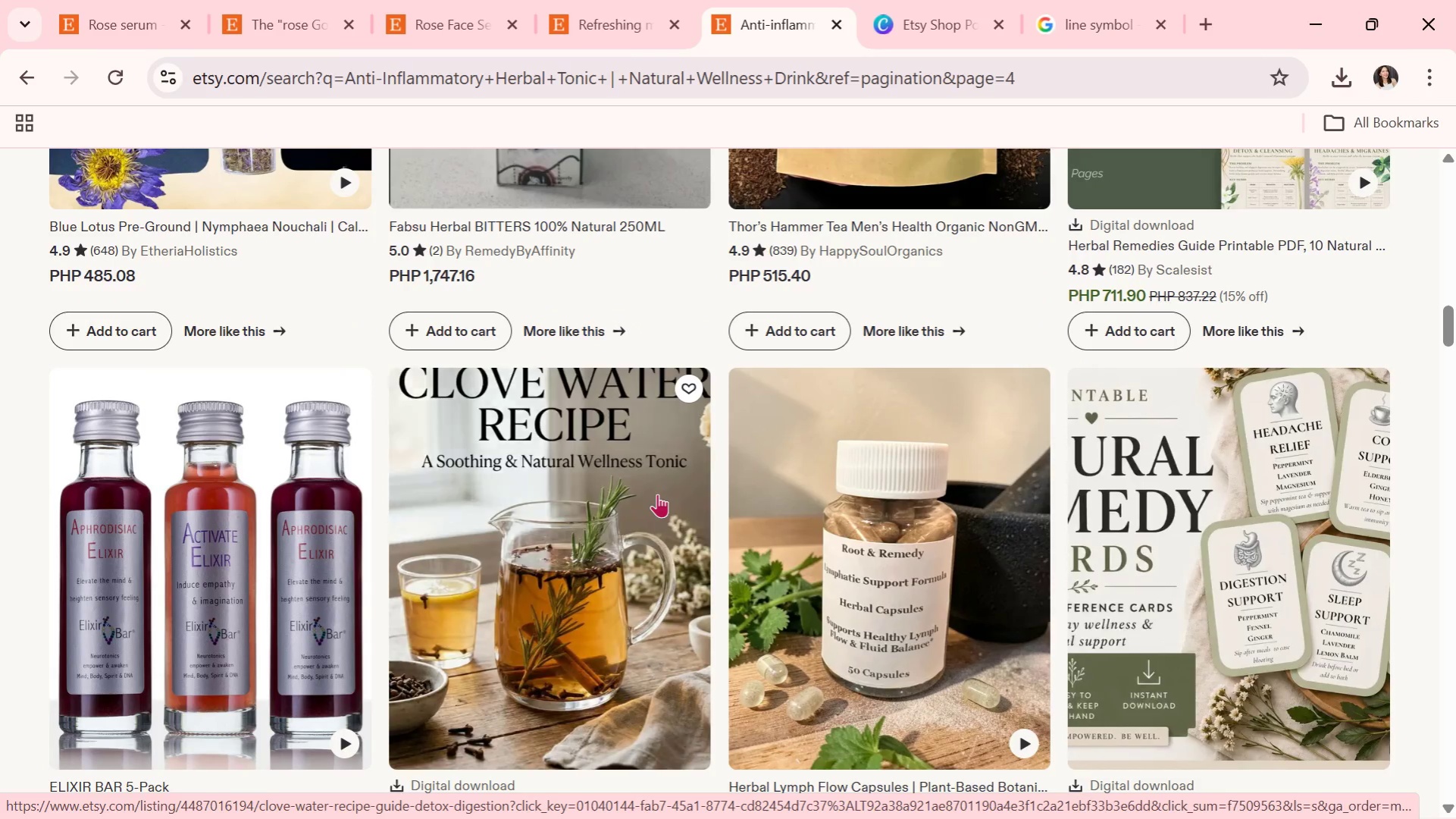 
scroll: coordinate [693, 487], scroll_direction: down, amount: 21.0
 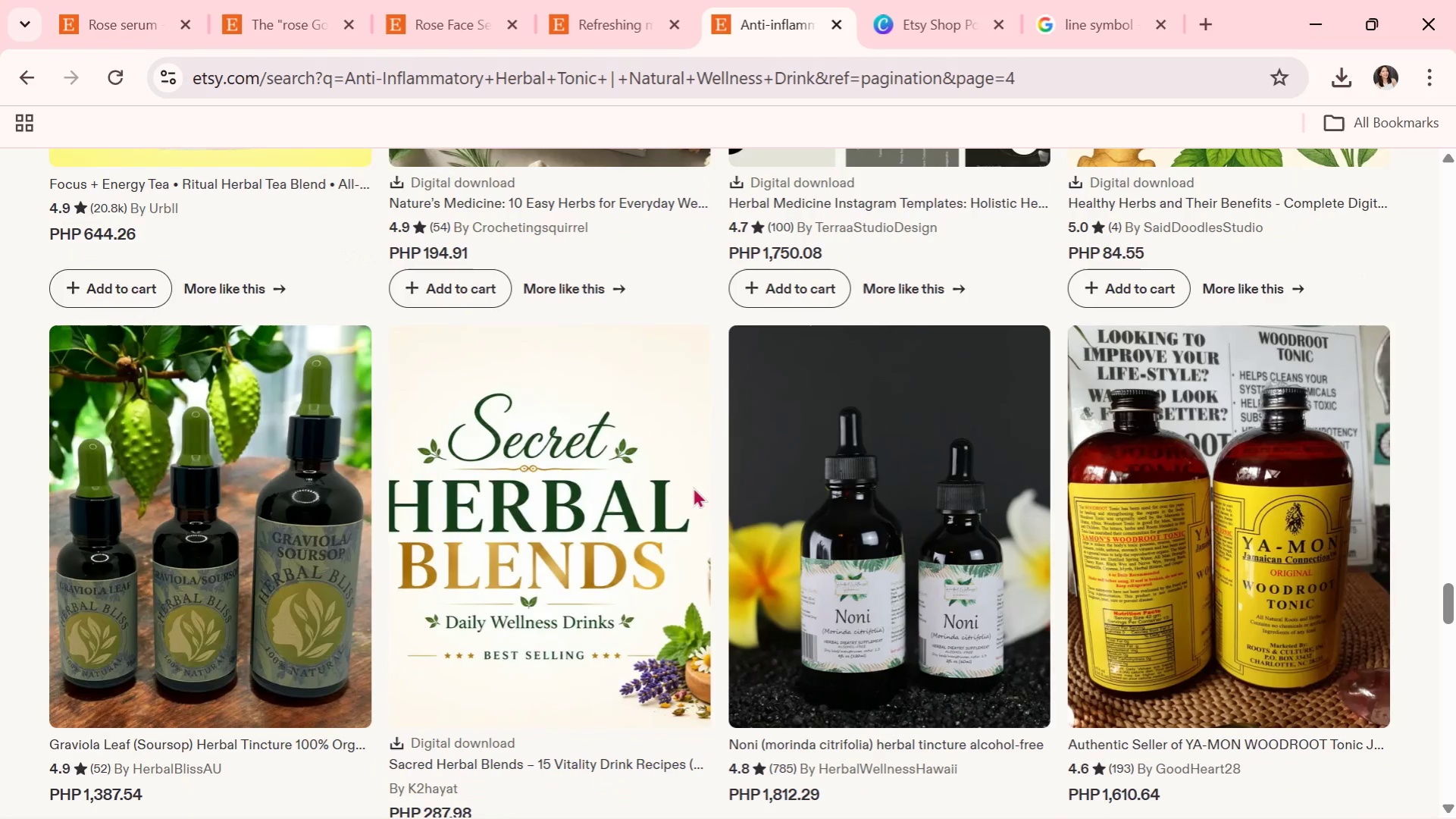 
scroll: coordinate [778, 545], scroll_direction: down, amount: 14.0
 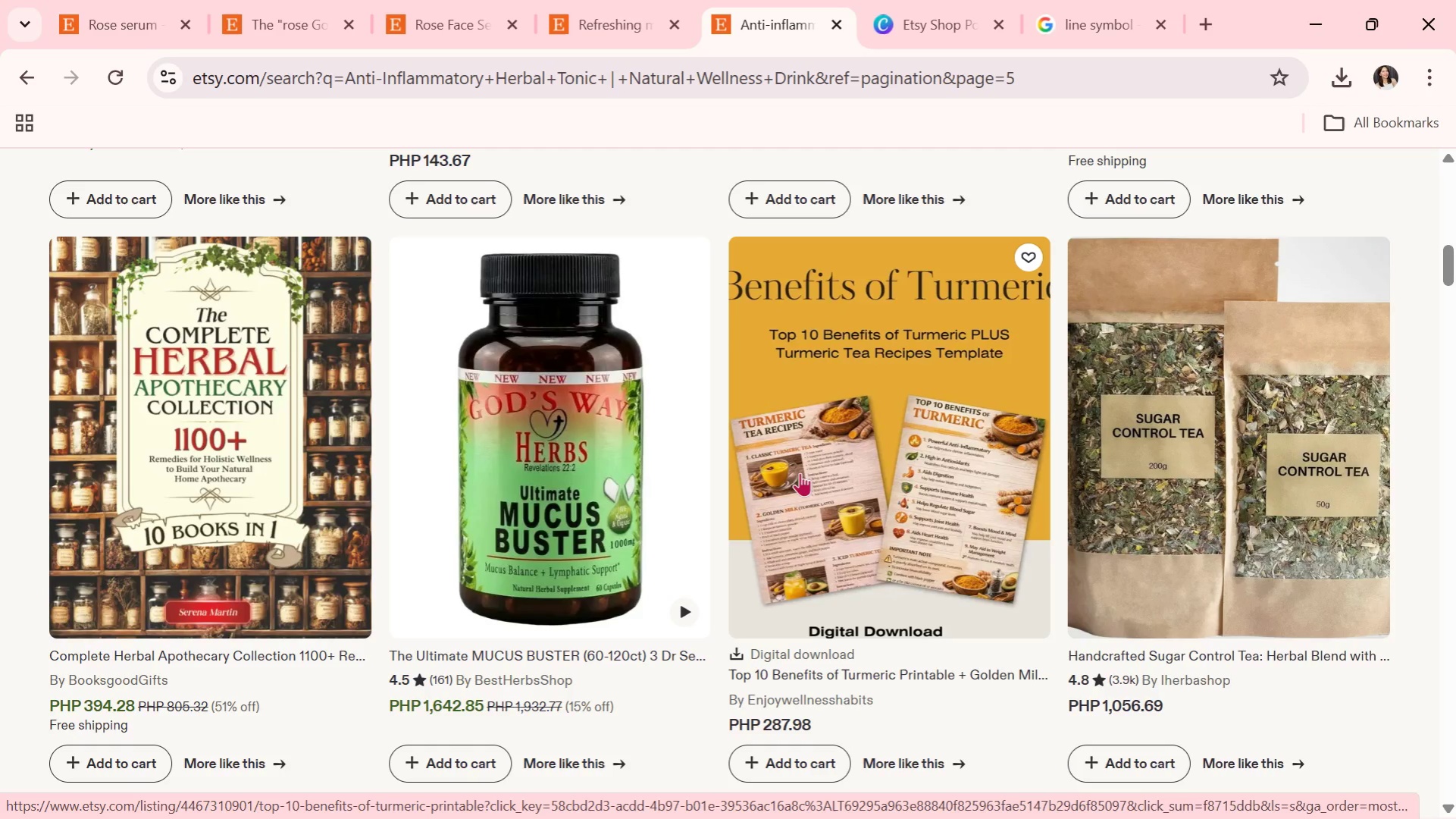 
wait(5.25)
 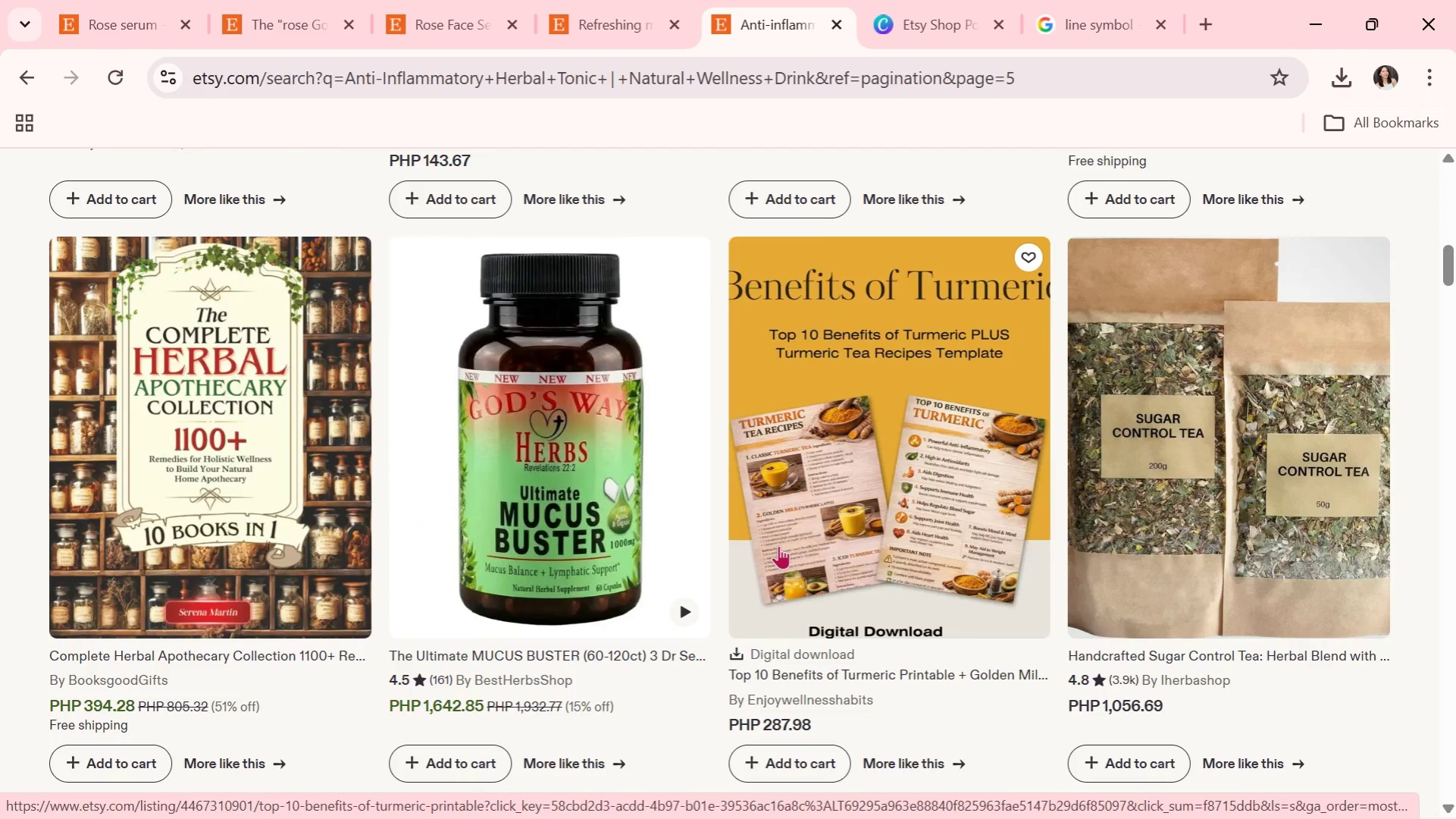 
scroll: coordinate [634, 621], scroll_direction: down, amount: 18.0
 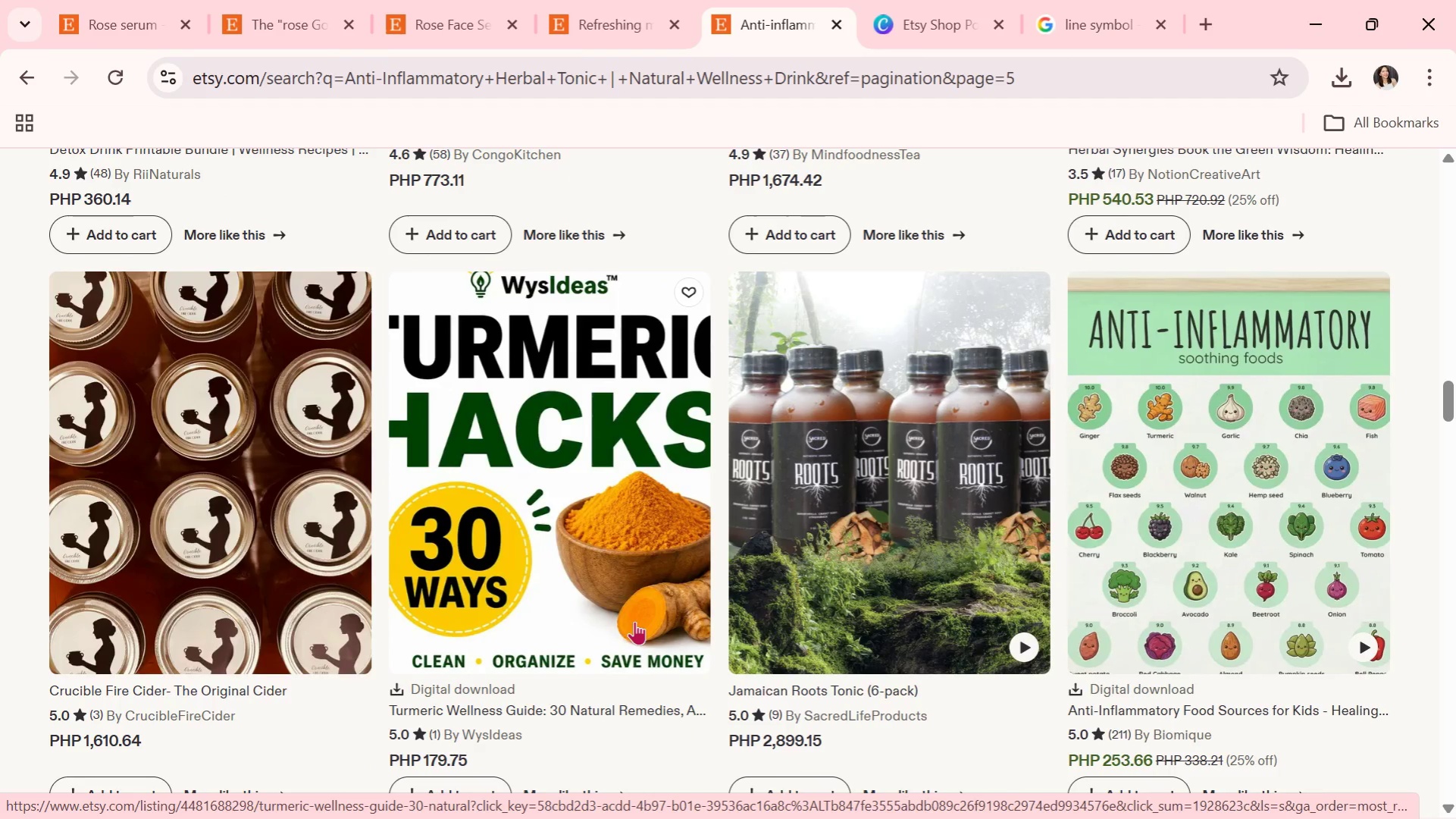 
scroll: coordinate [735, 456], scroll_direction: down, amount: 17.0
 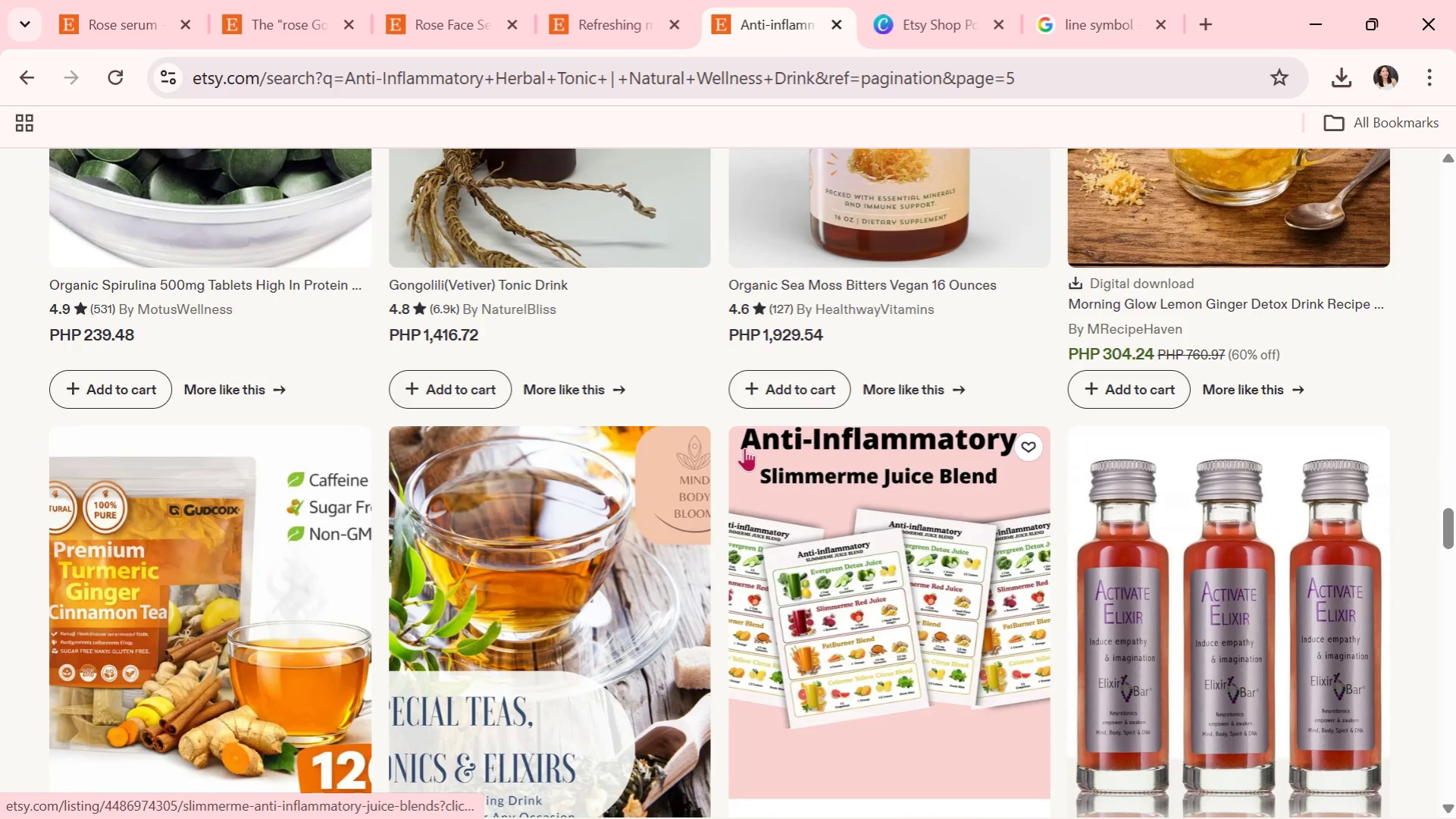 
key(Alt+AltLeft)
 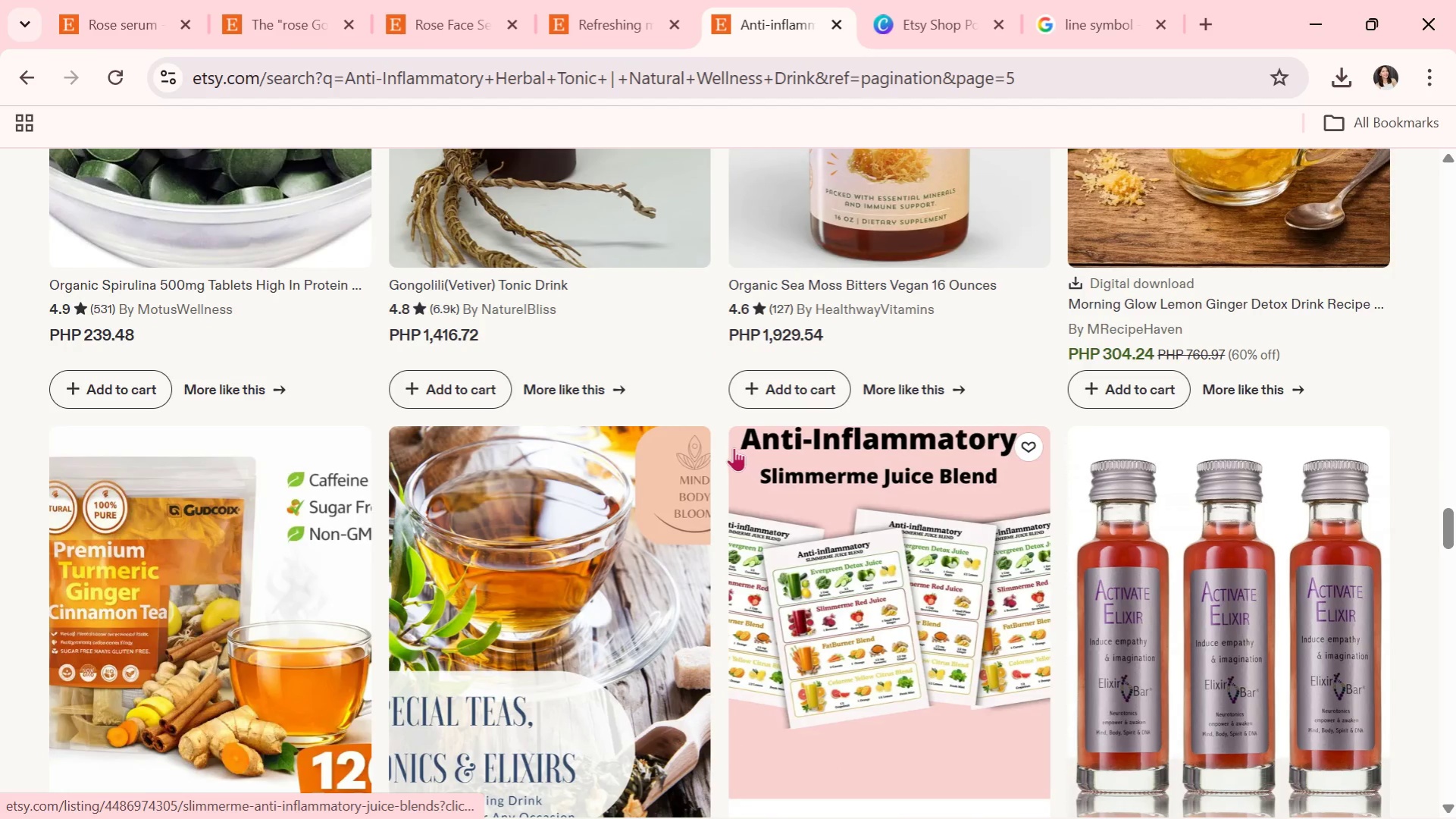 
key(Alt+Tab)
 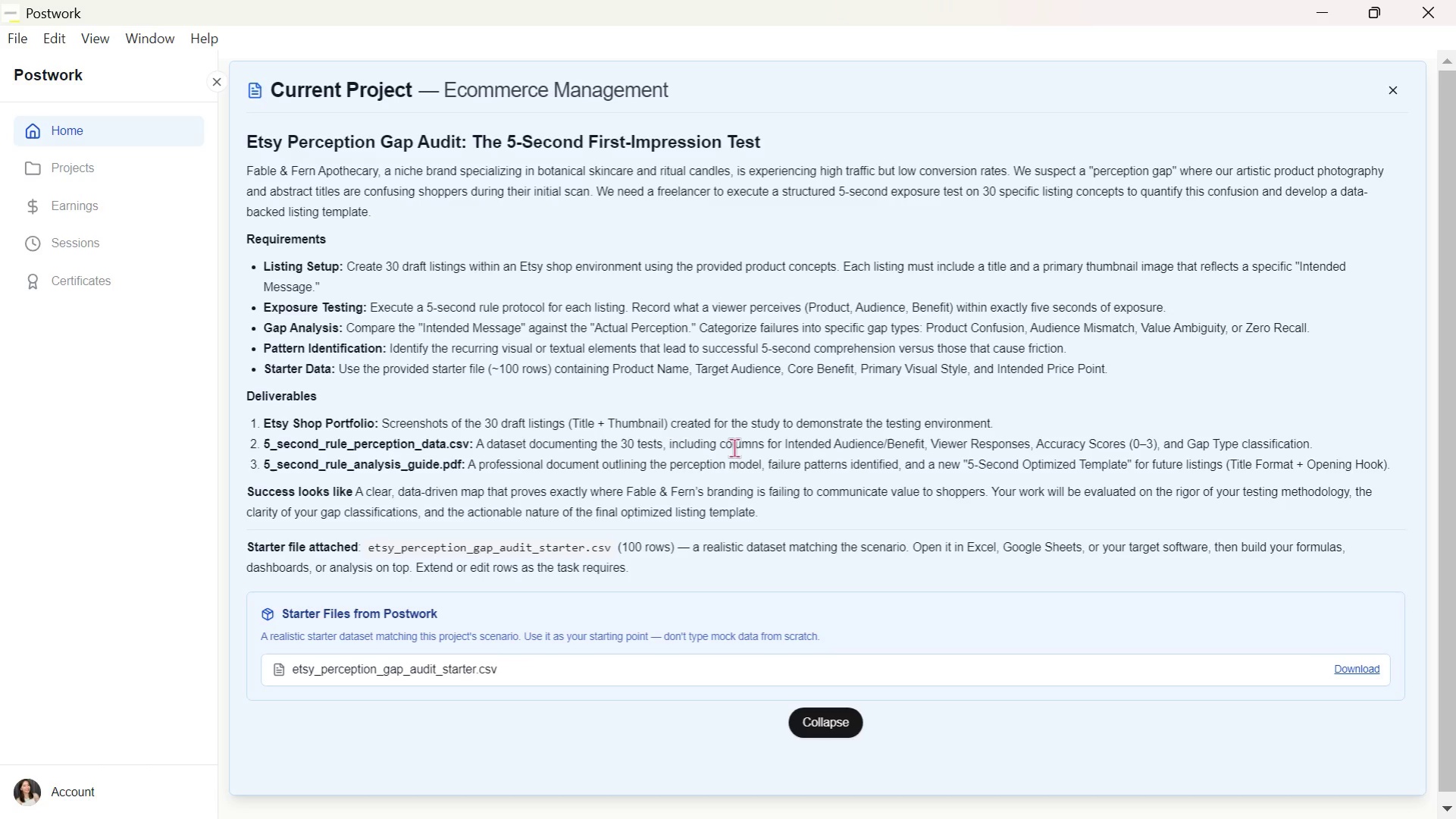 
key(Alt+Tab)
 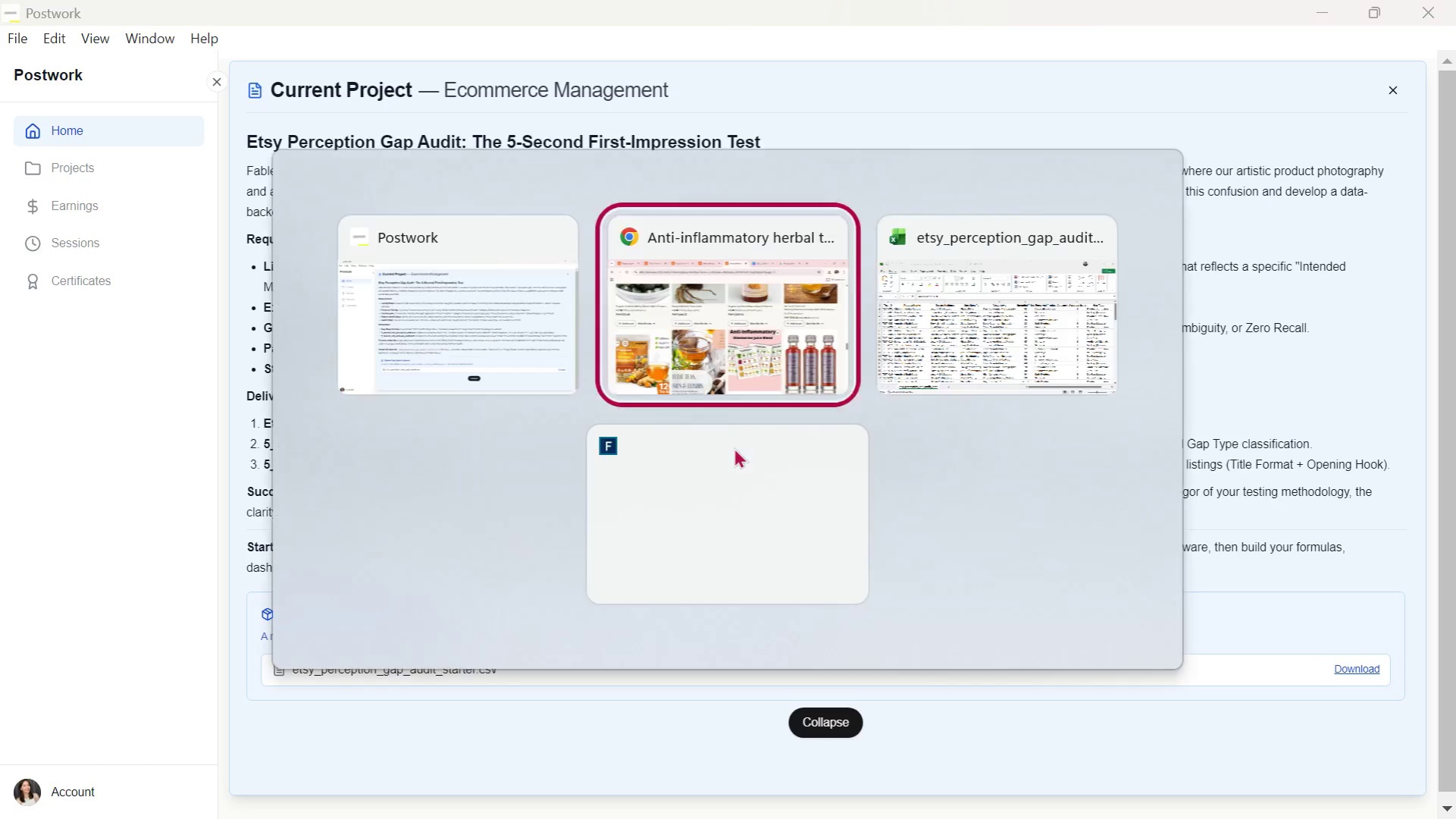 
key(Alt+Tab)
 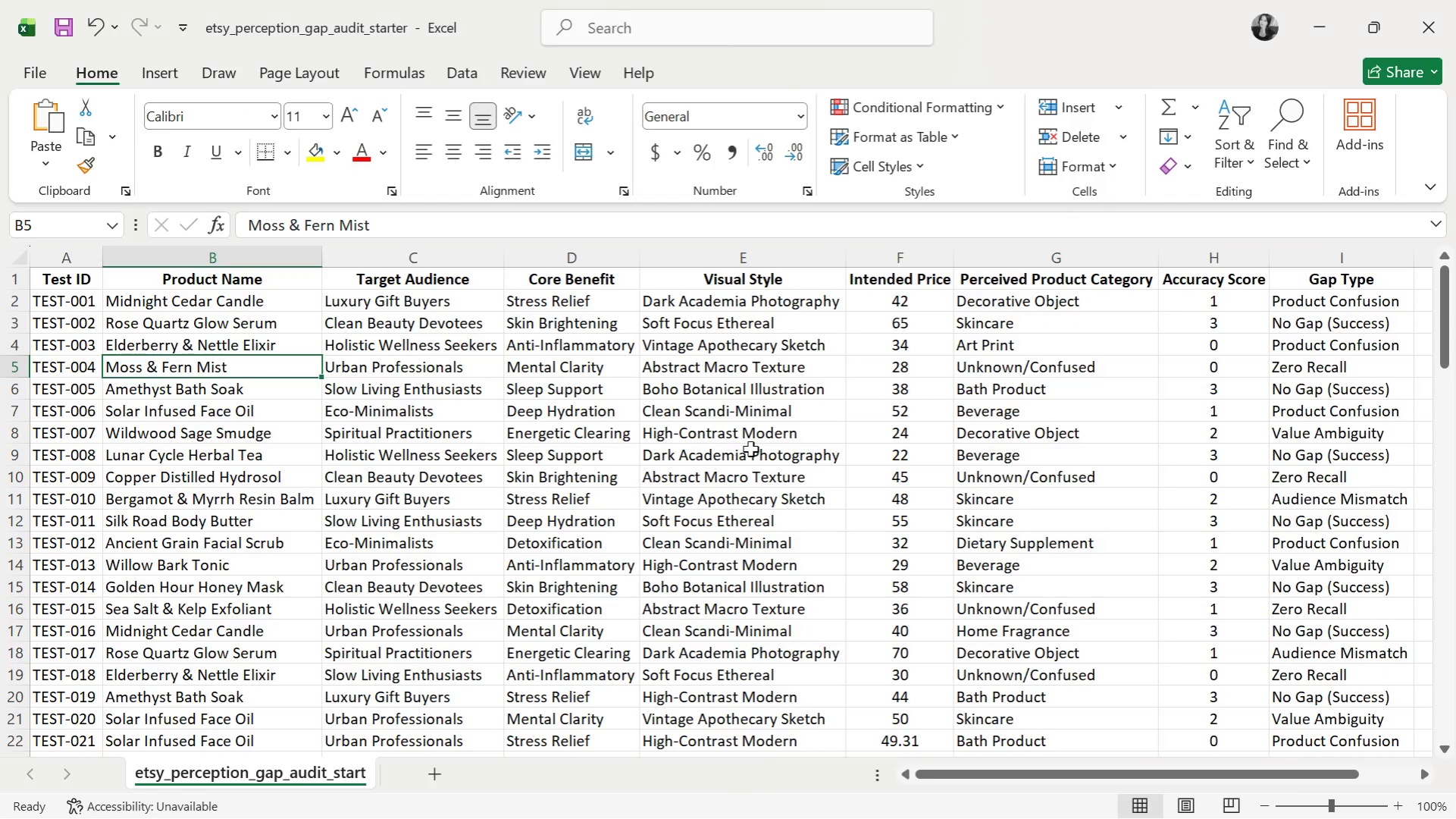 
key(Alt+Tab)
 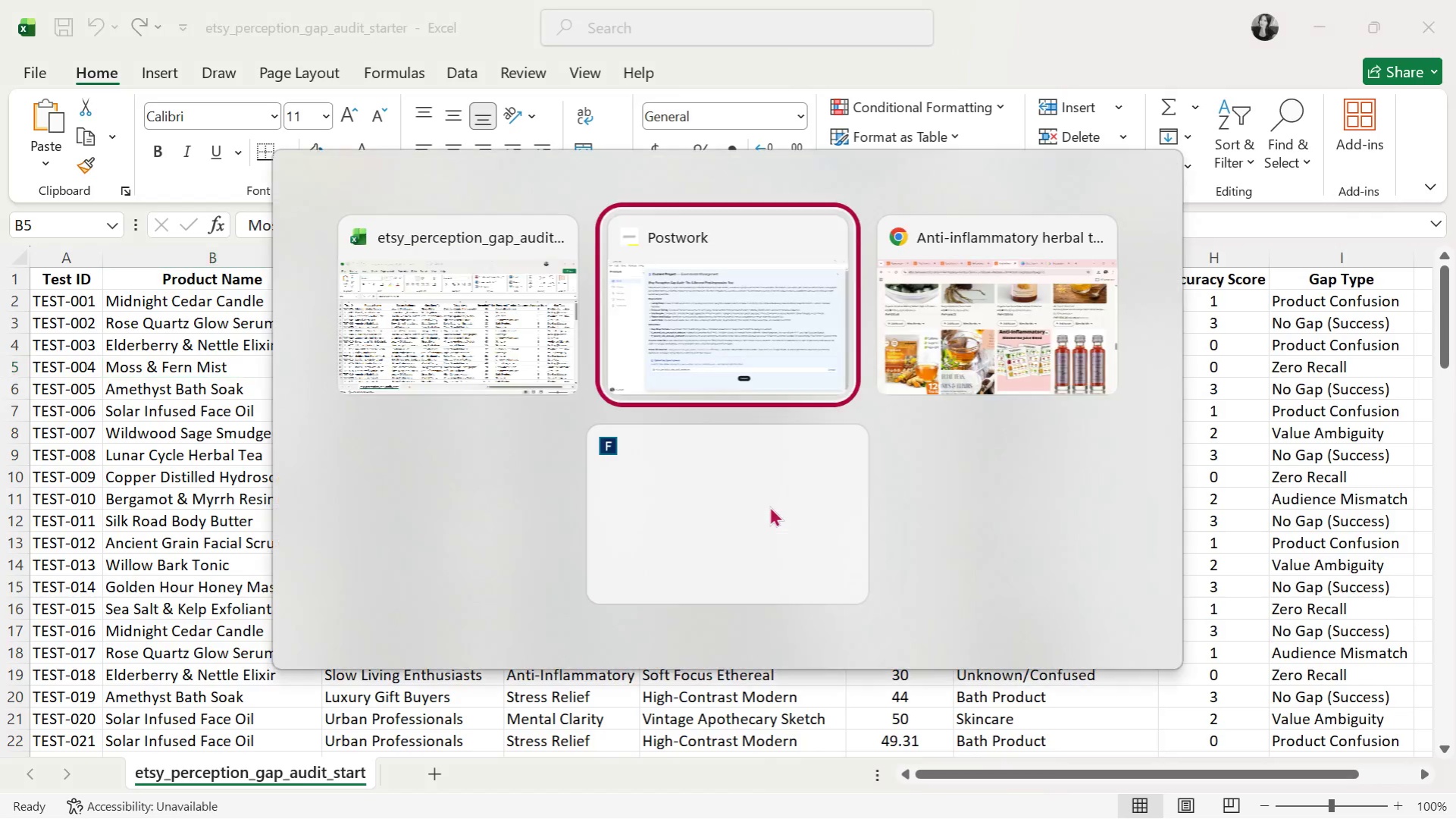 
key(Alt+Tab)
 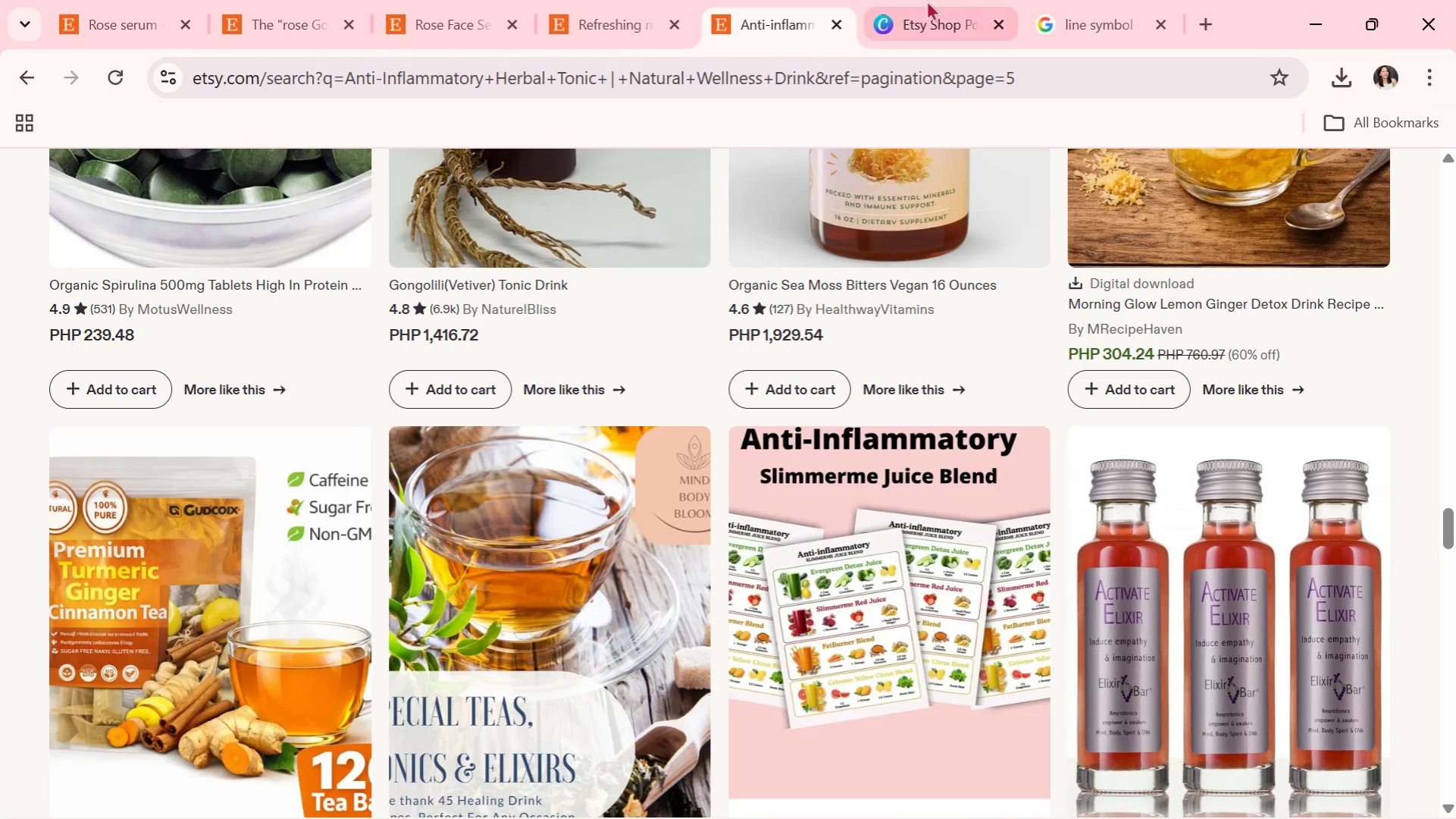 
left_click([933, 0])
 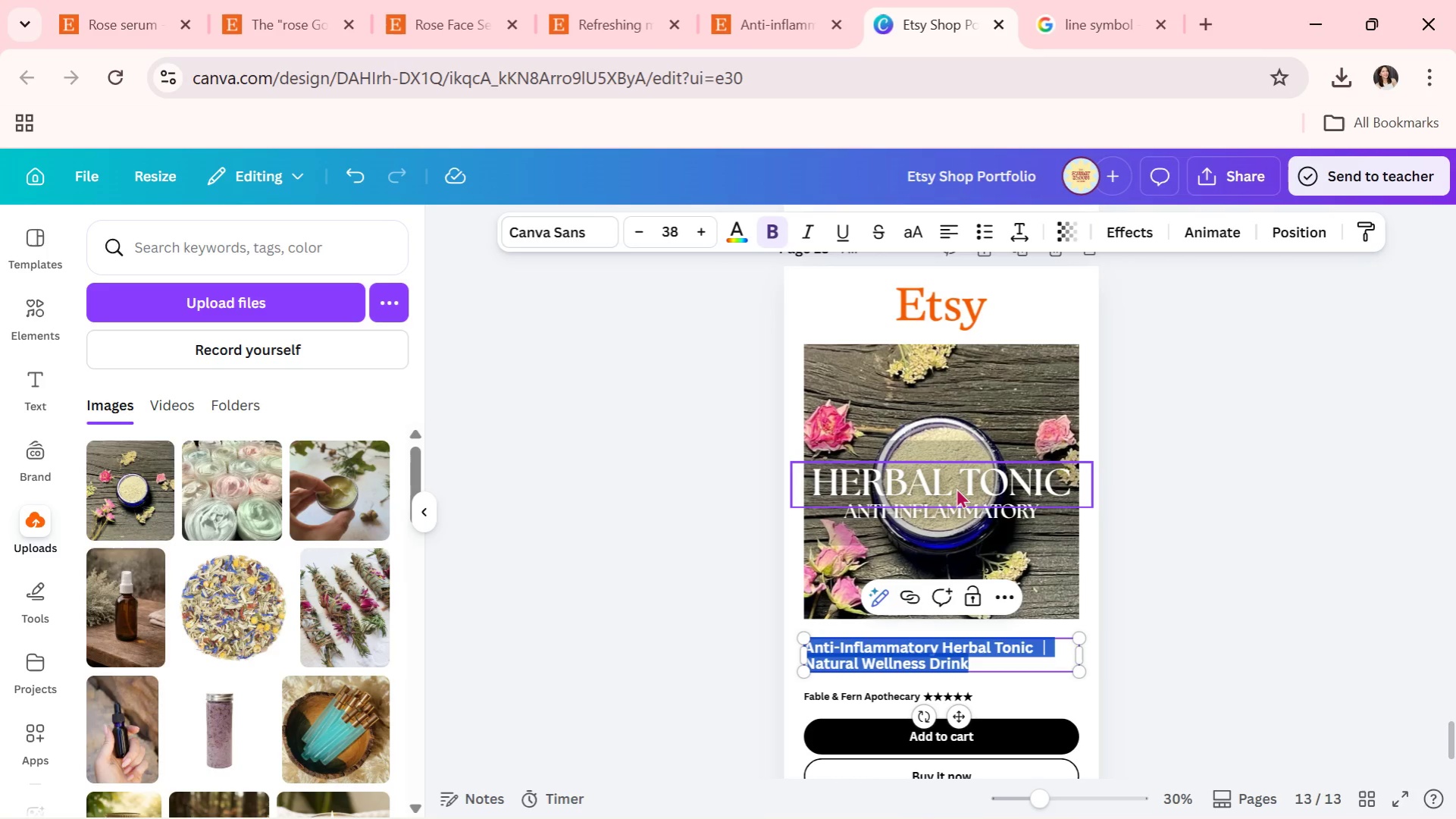 
double_click([956, 488])
 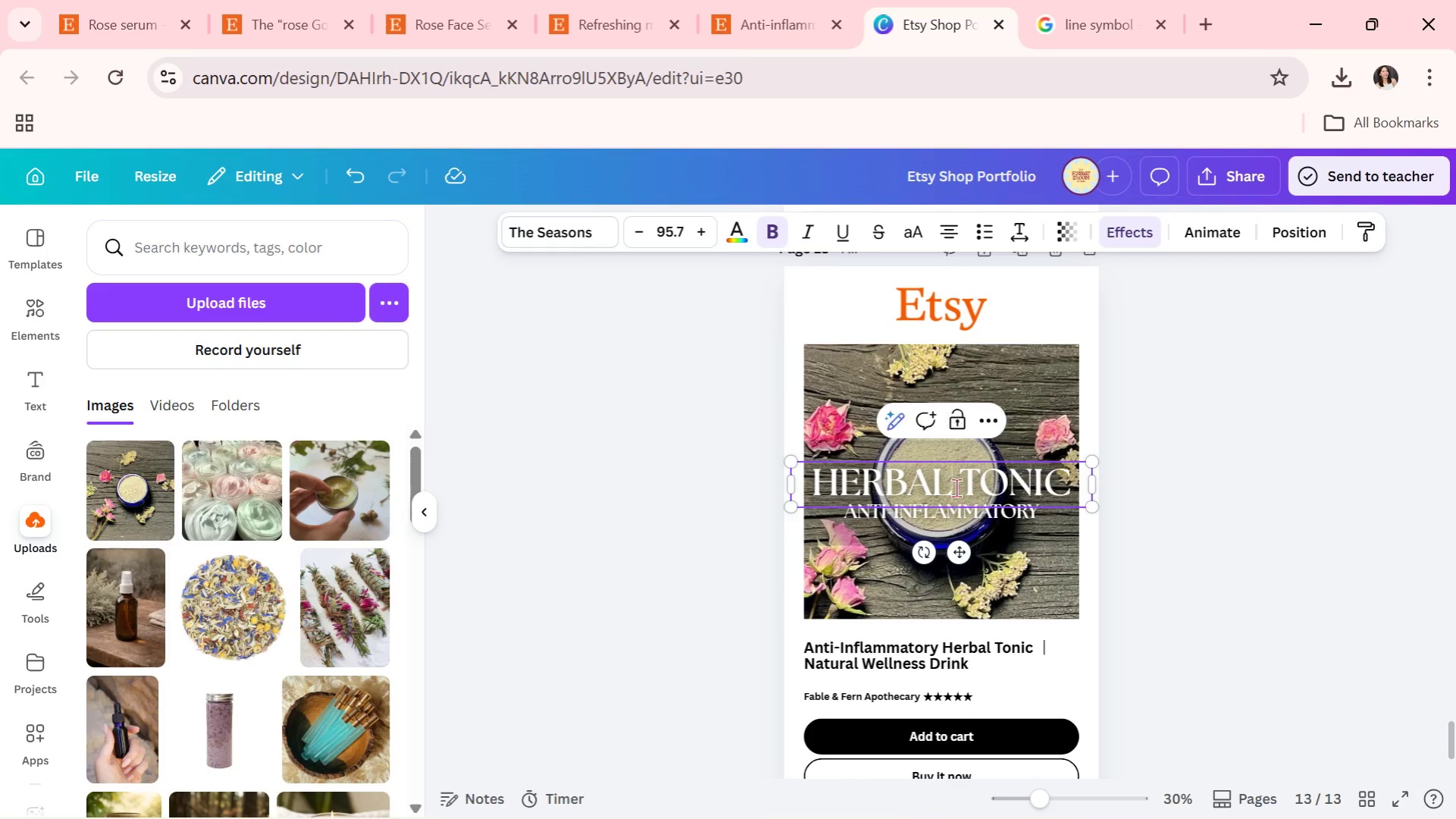 
triple_click([956, 488])
 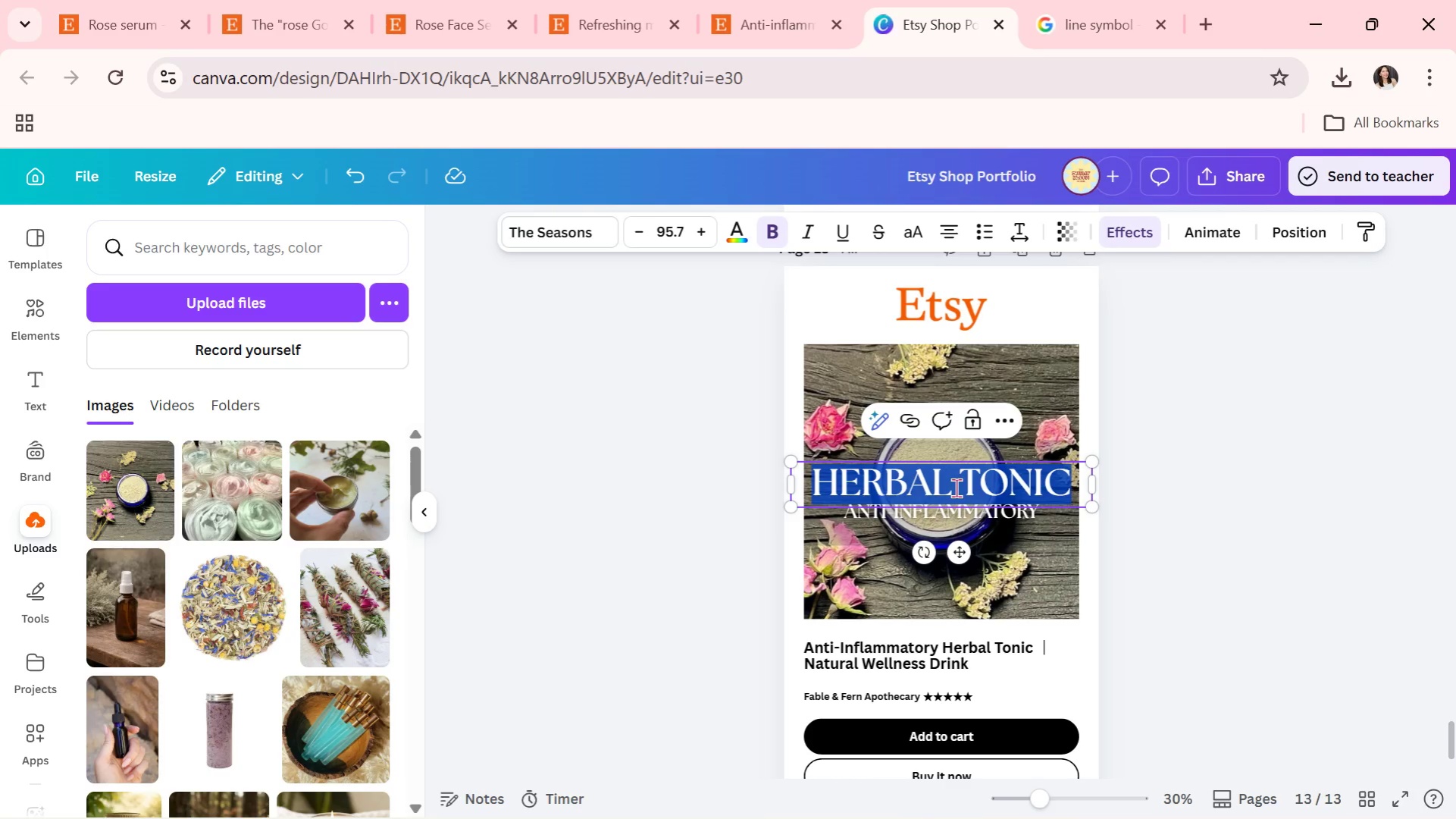 
key(Control+C)
 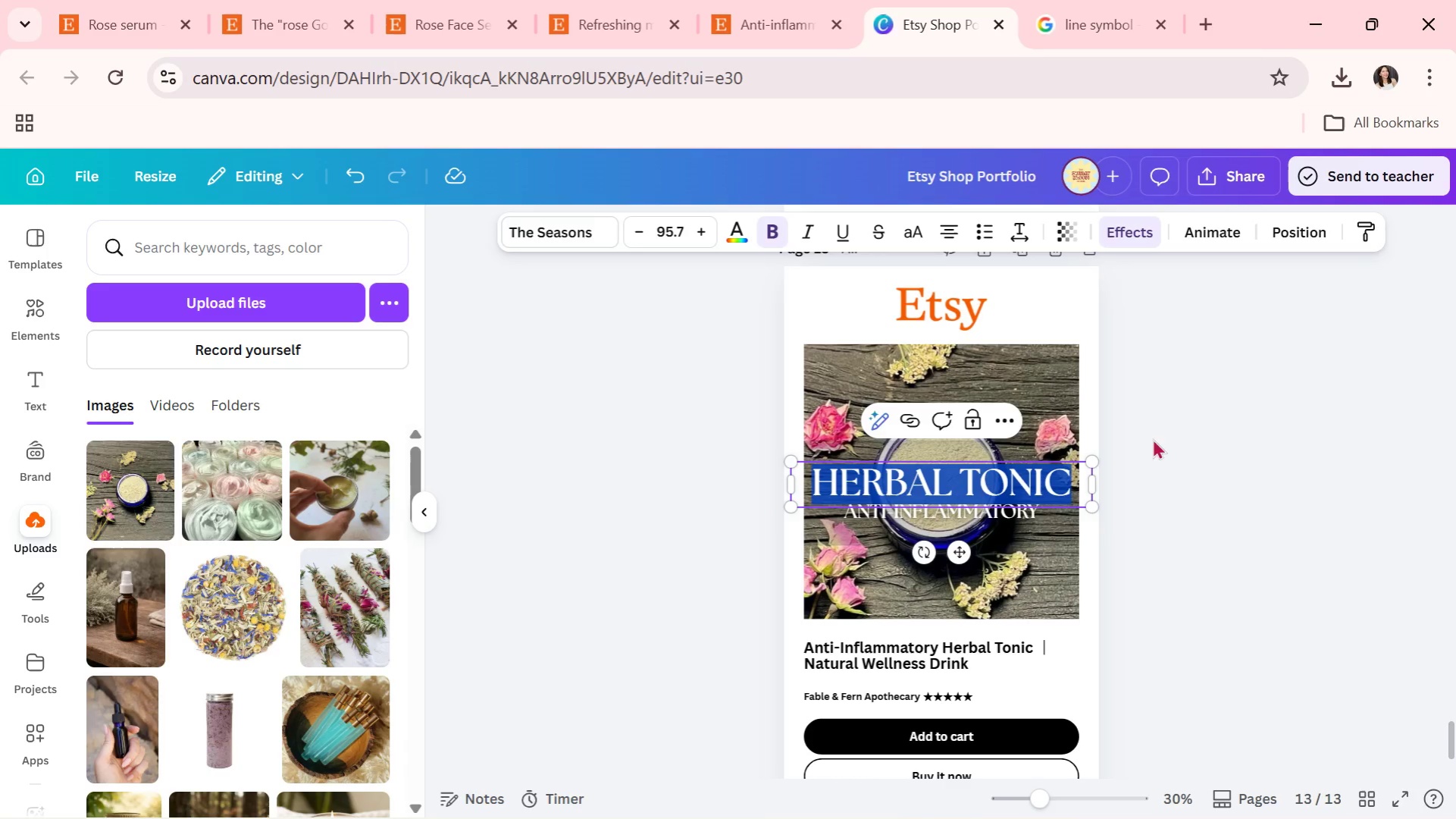 
left_click([1166, 431])
 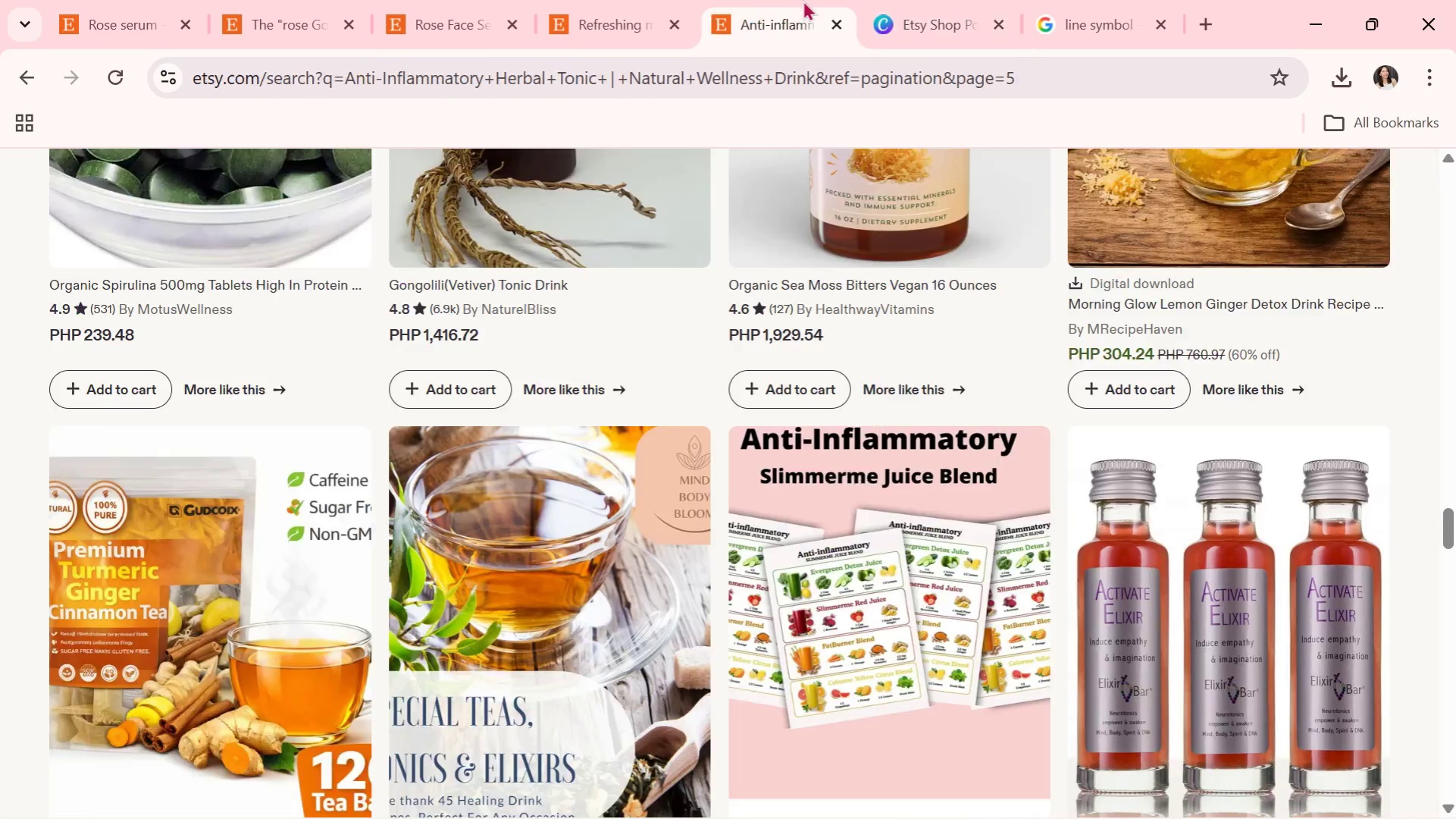 
scroll: coordinate [562, 265], scroll_direction: up, amount: 51.0
 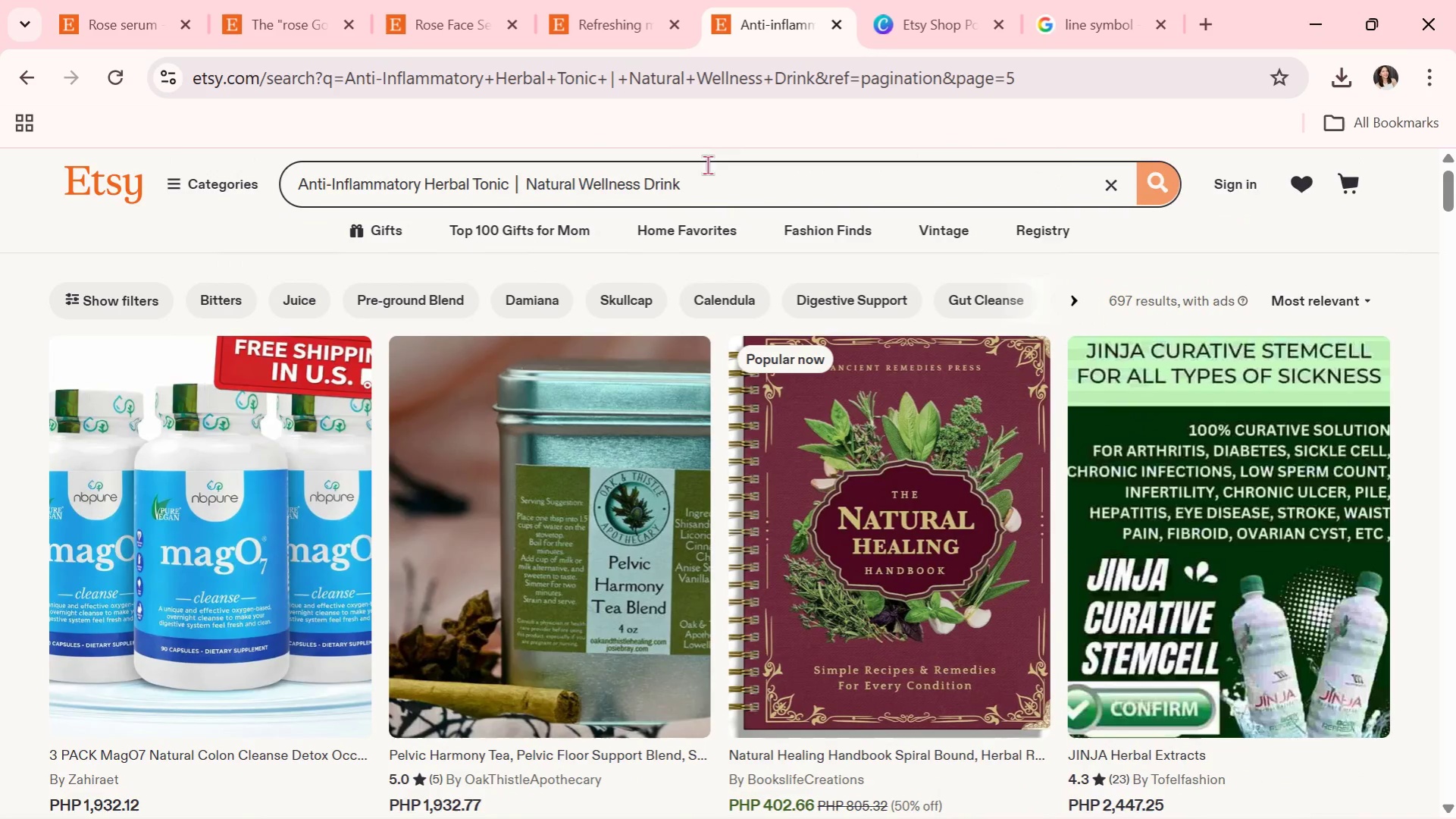 
left_click([707, 165])
 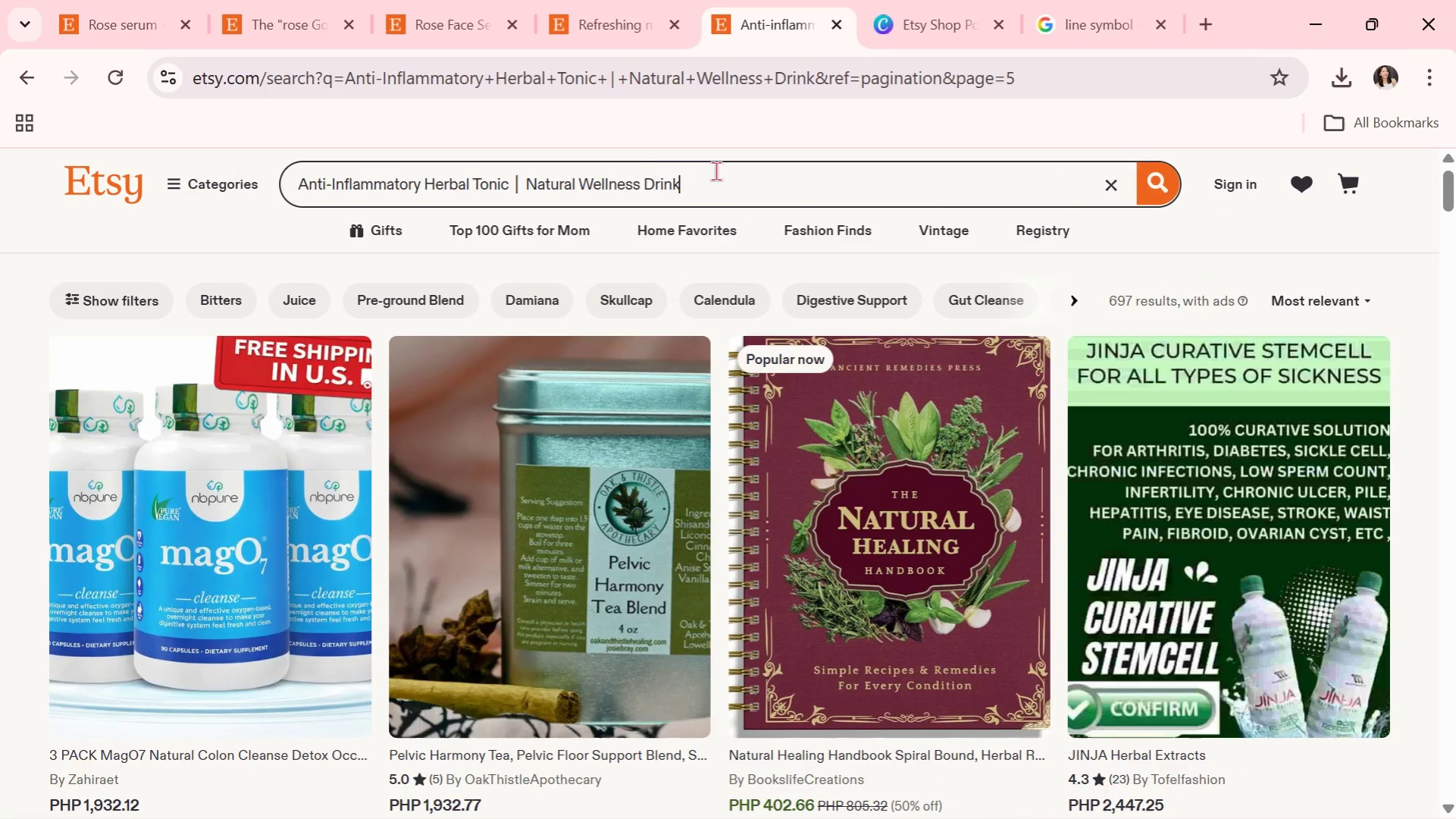 
left_click_drag(start_coordinate=[715, 171], to_coordinate=[80, 239])
 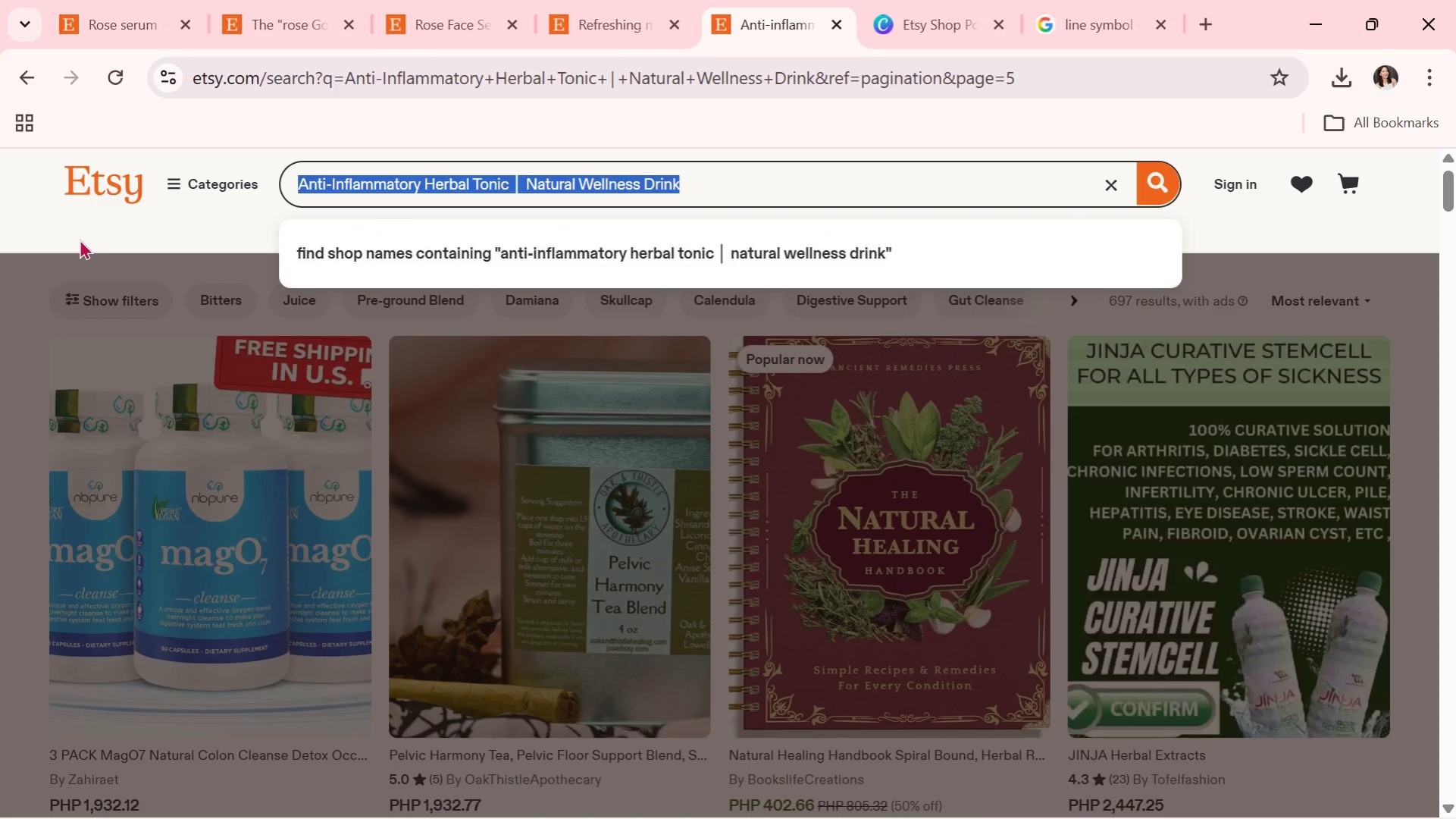 
key(Control+V)
 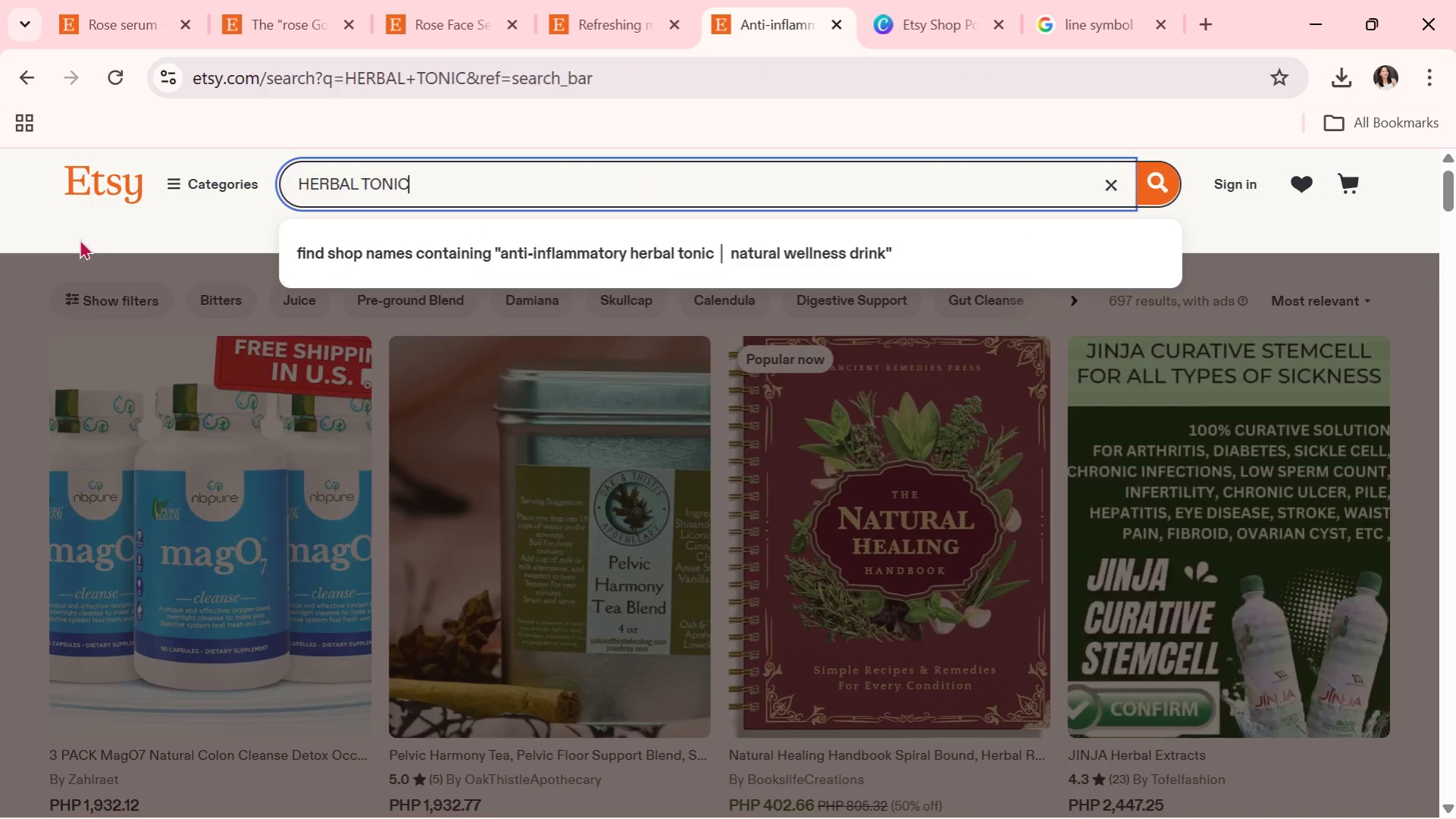 
key(Enter)
 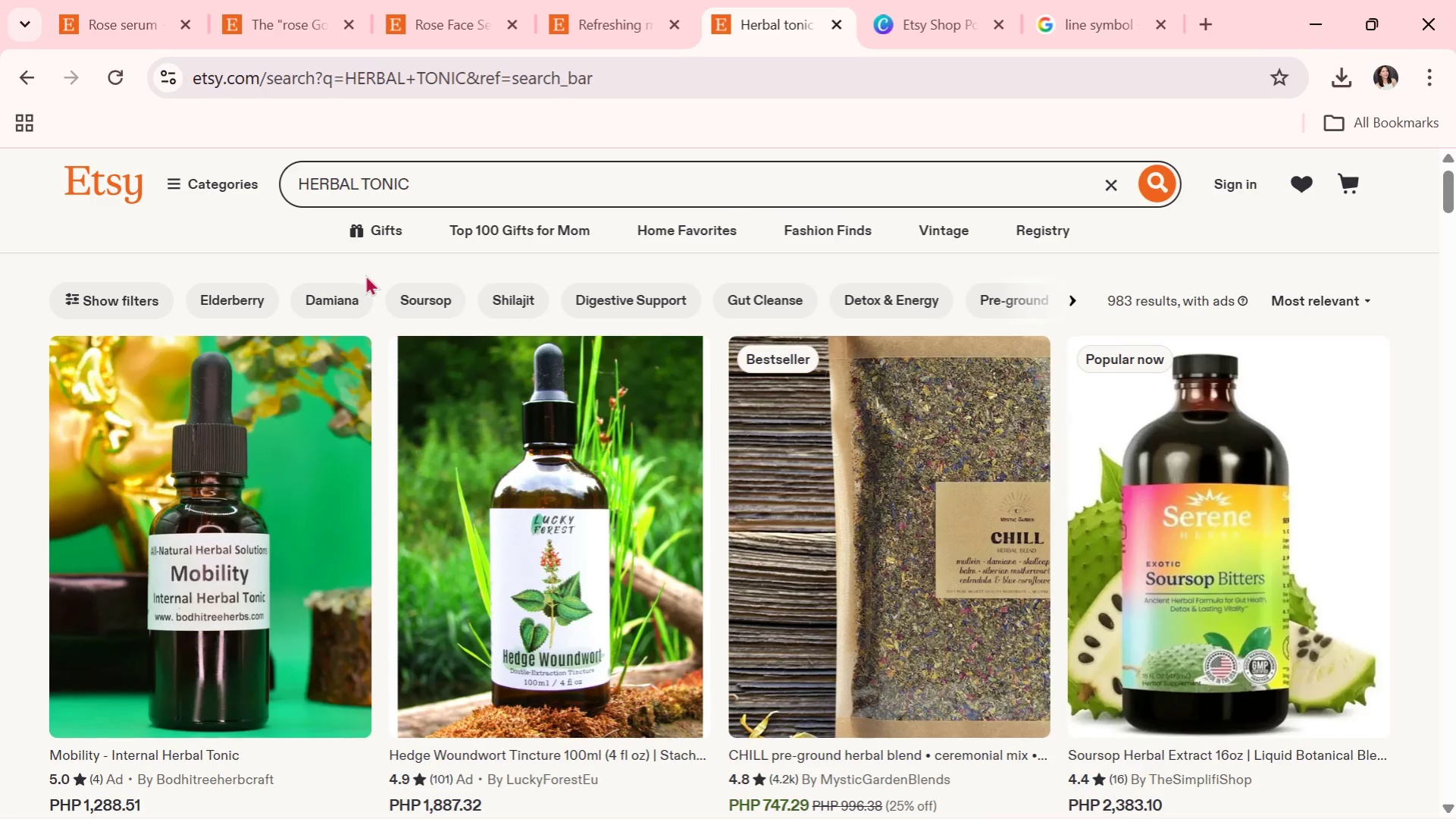 
scroll: coordinate [495, 283], scroll_direction: down, amount: 14.0
 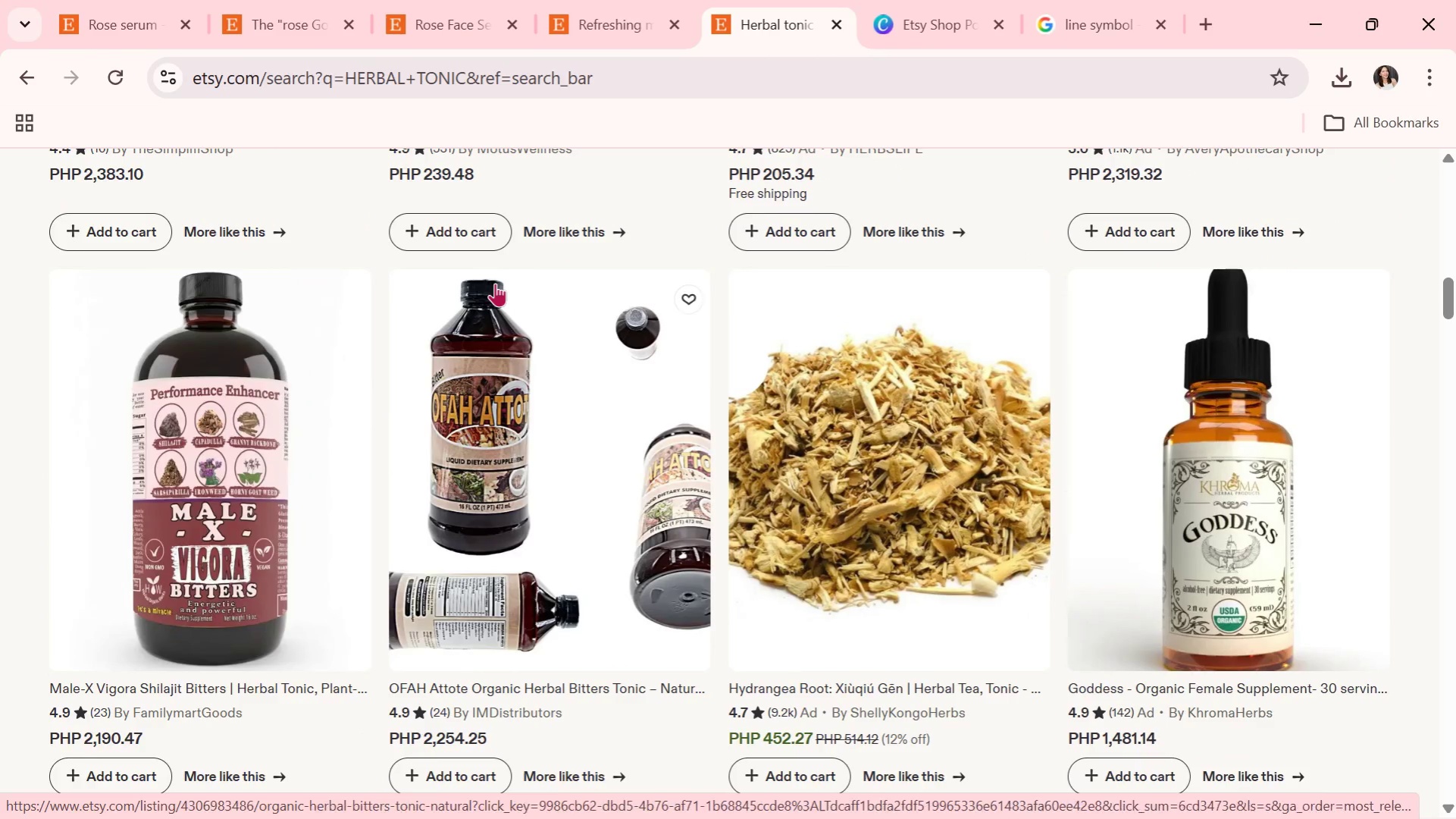 
scroll: coordinate [499, 283], scroll_direction: up, amount: 4.0
 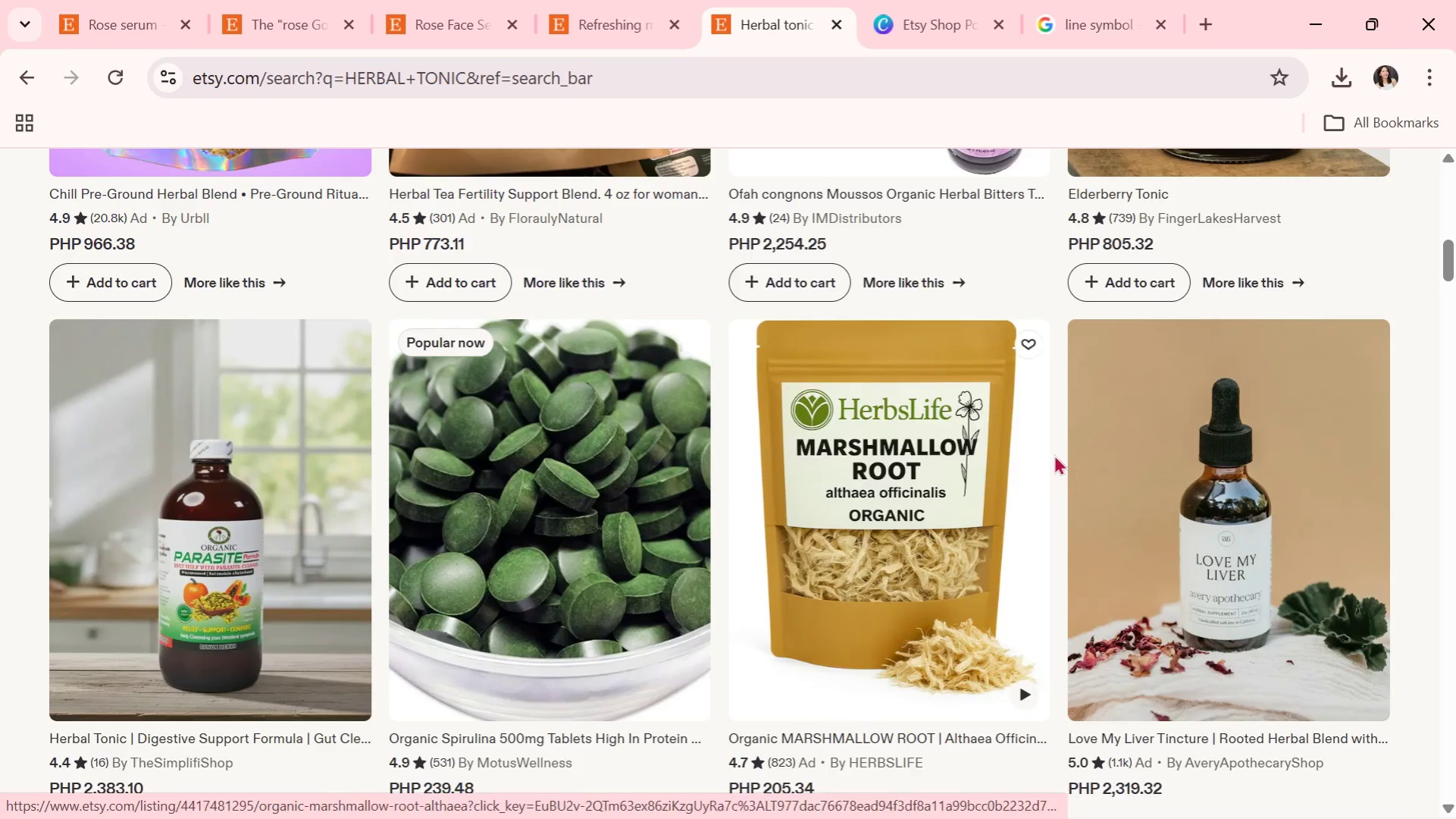 
scroll: coordinate [1054, 437], scroll_direction: down, amount: 13.0
 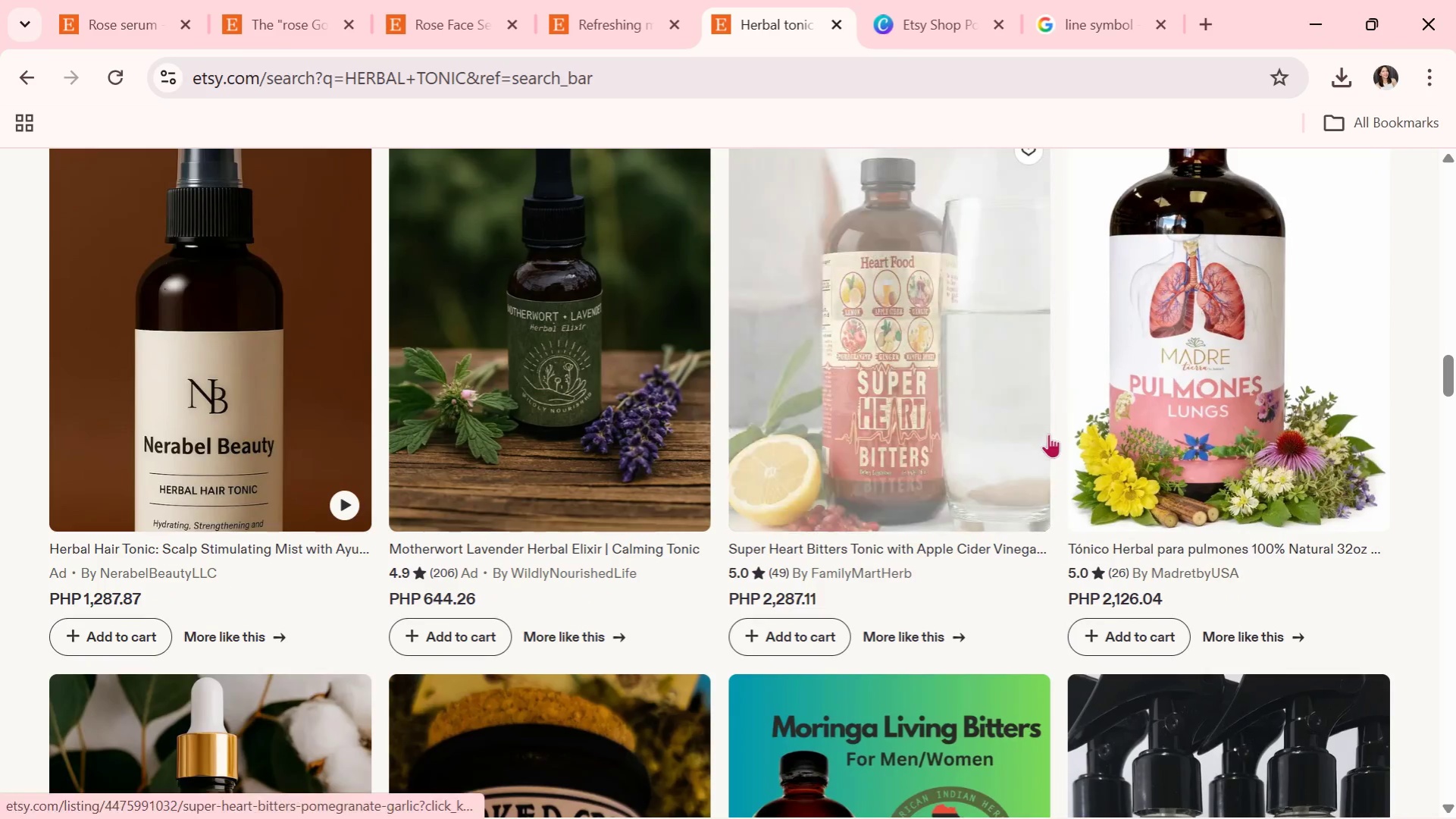 
scroll: coordinate [1044, 401], scroll_direction: down, amount: 8.0
 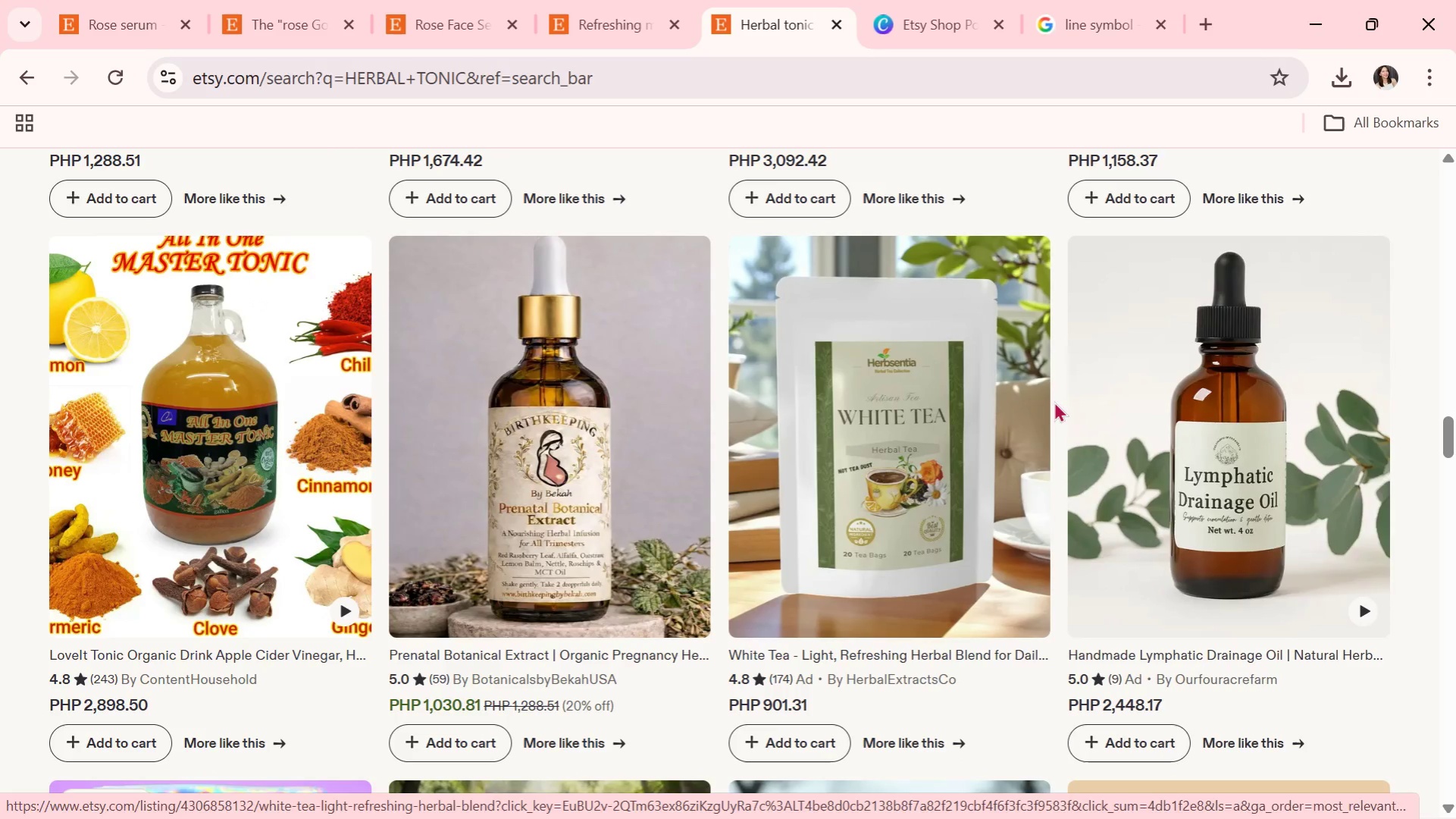 
wait(7.63)
 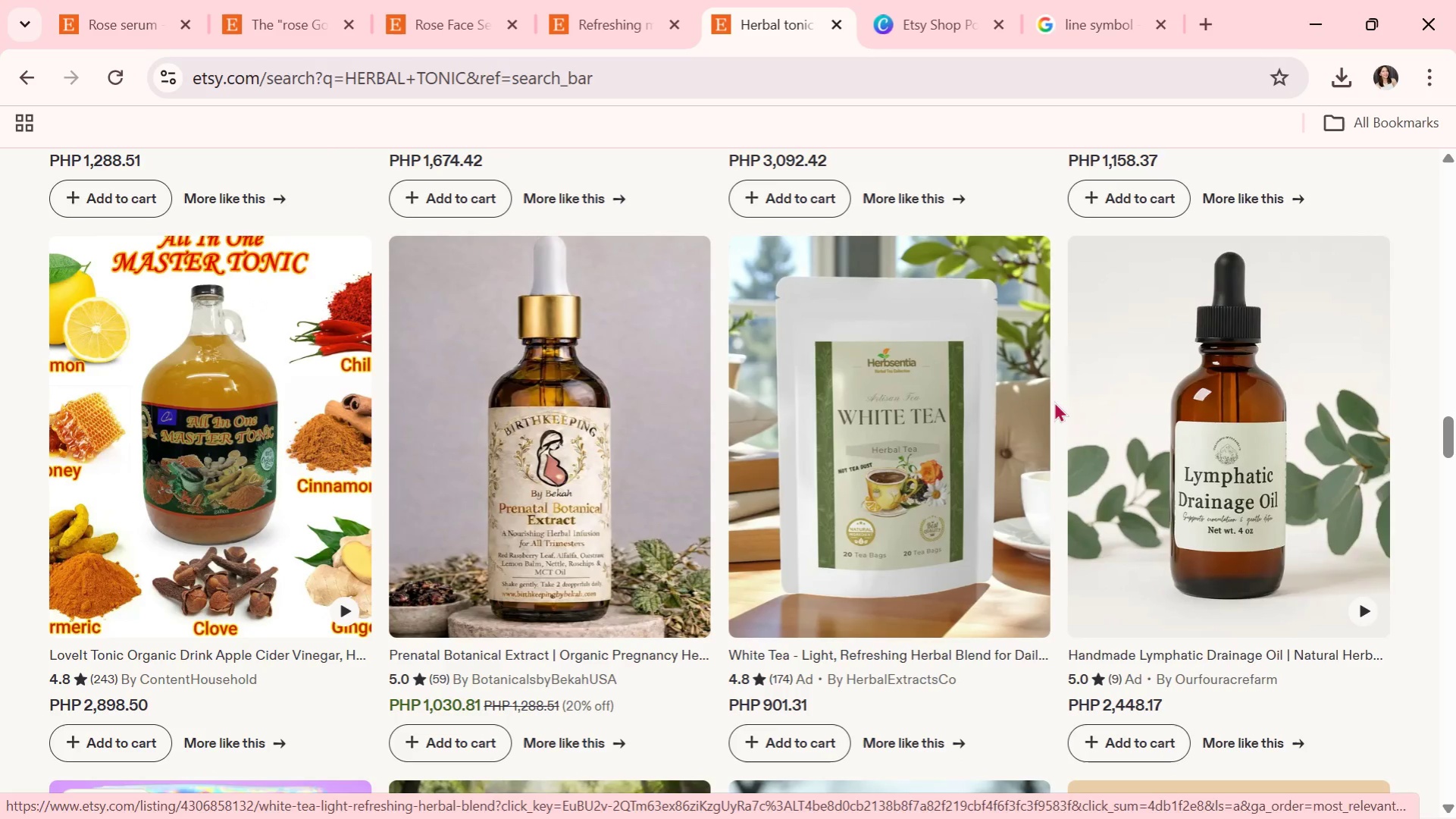 
scroll: coordinate [983, 443], scroll_direction: down, amount: 3.0
 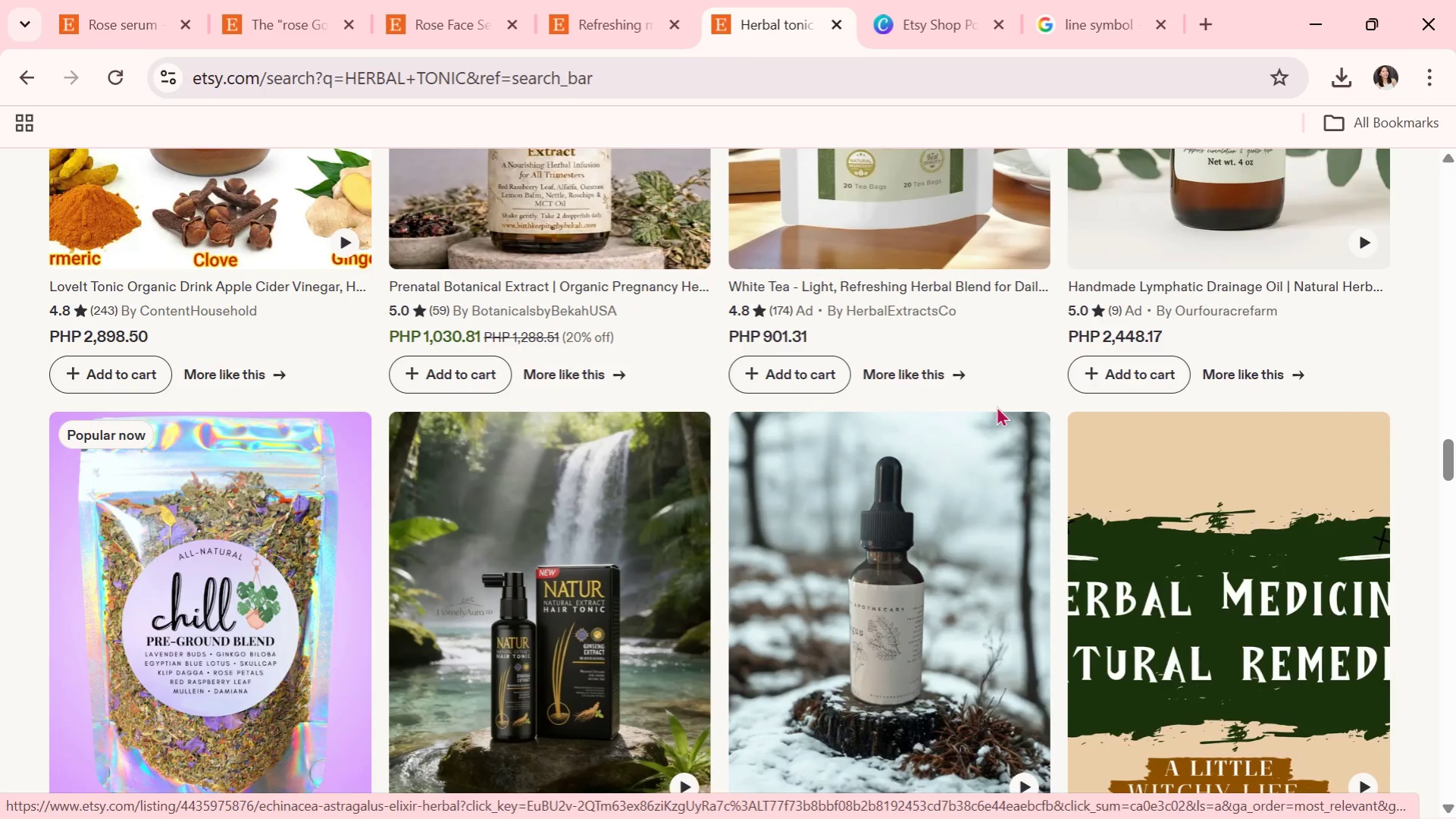 
scroll: coordinate [1090, 419], scroll_direction: up, amount: 4.0
 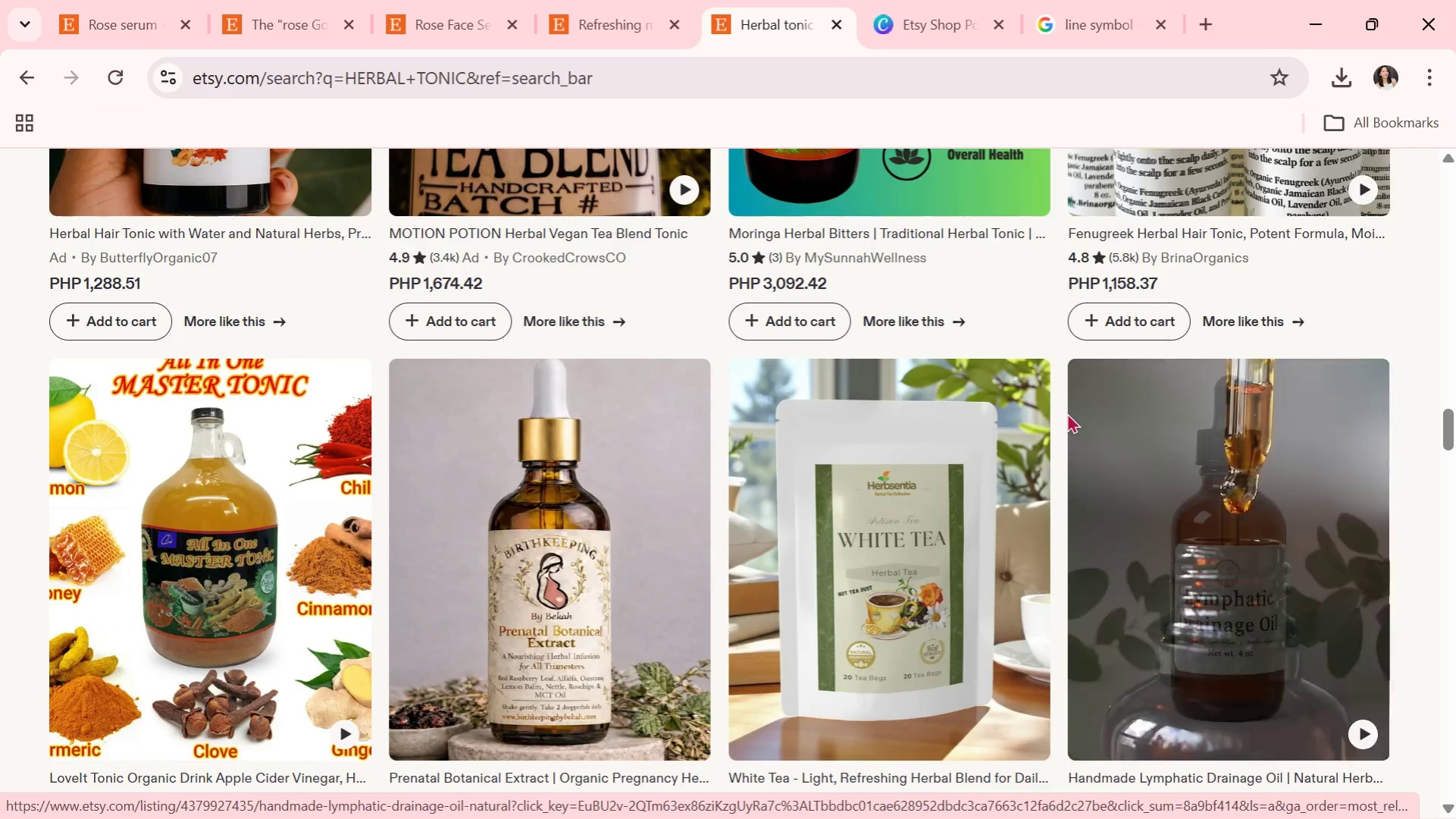 
scroll: coordinate [1080, 406], scroll_direction: down, amount: 12.0
 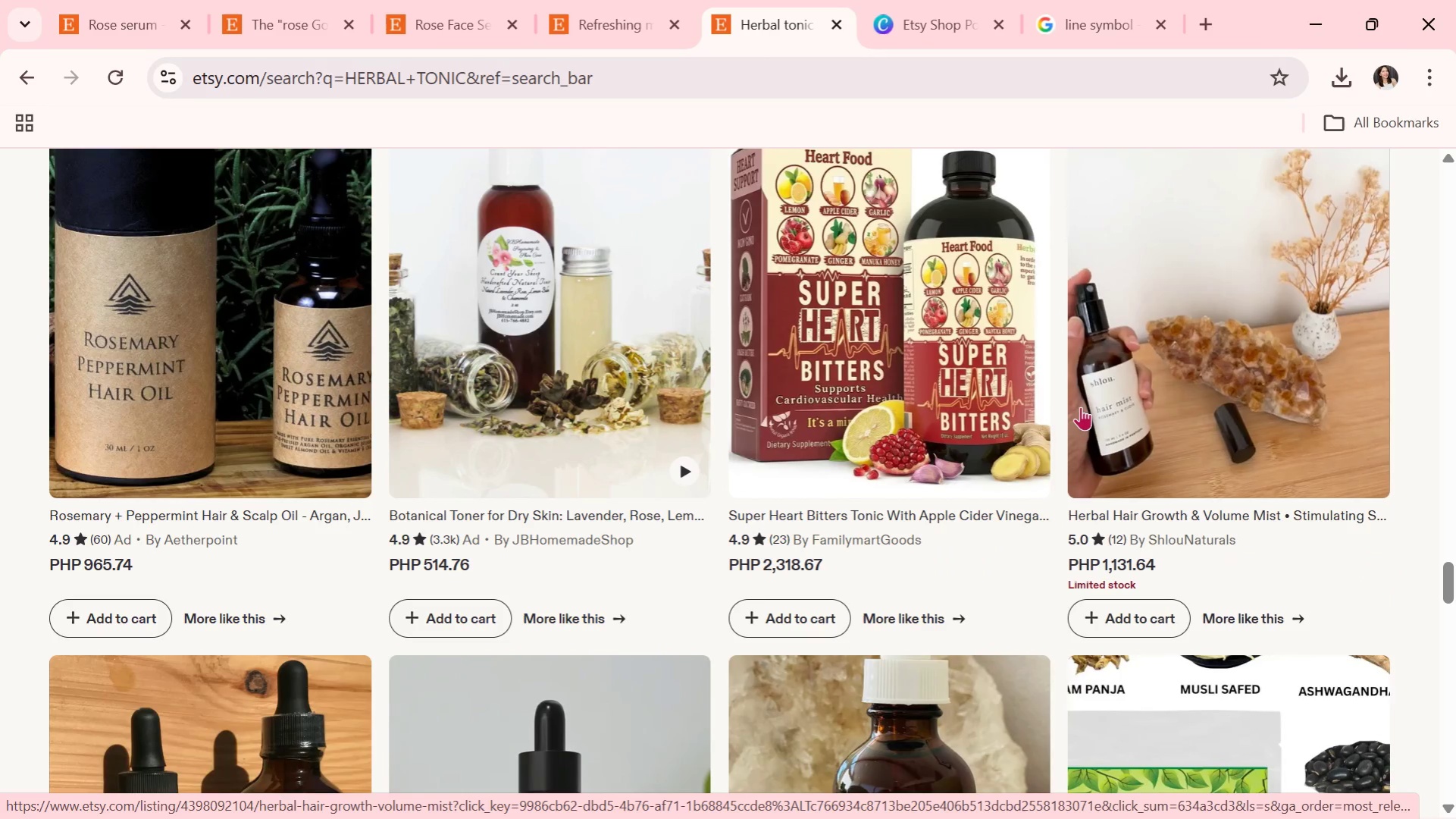 
scroll: coordinate [1082, 406], scroll_direction: down, amount: 4.0
 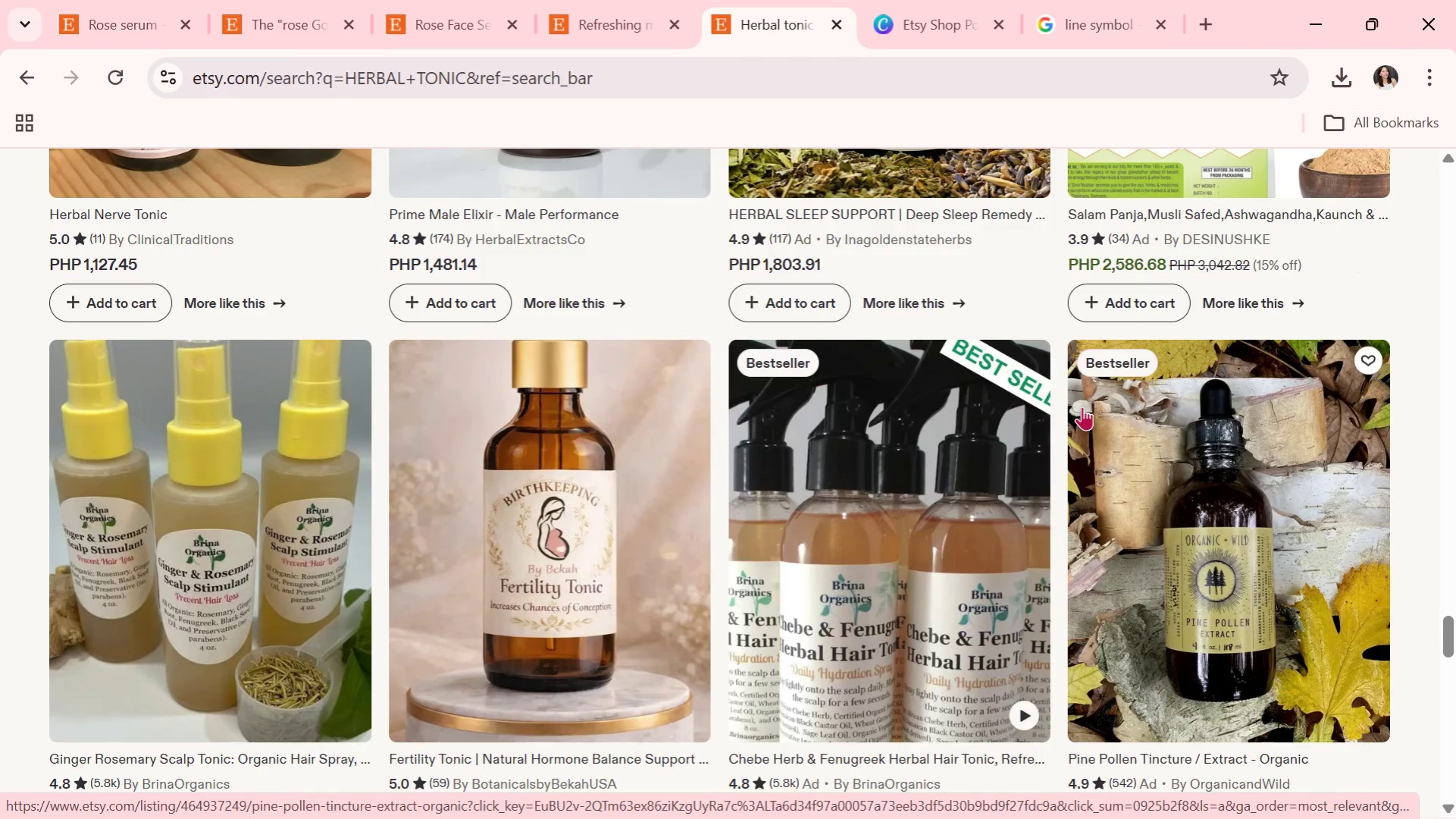 
scroll: coordinate [1082, 406], scroll_direction: up, amount: 3.0
 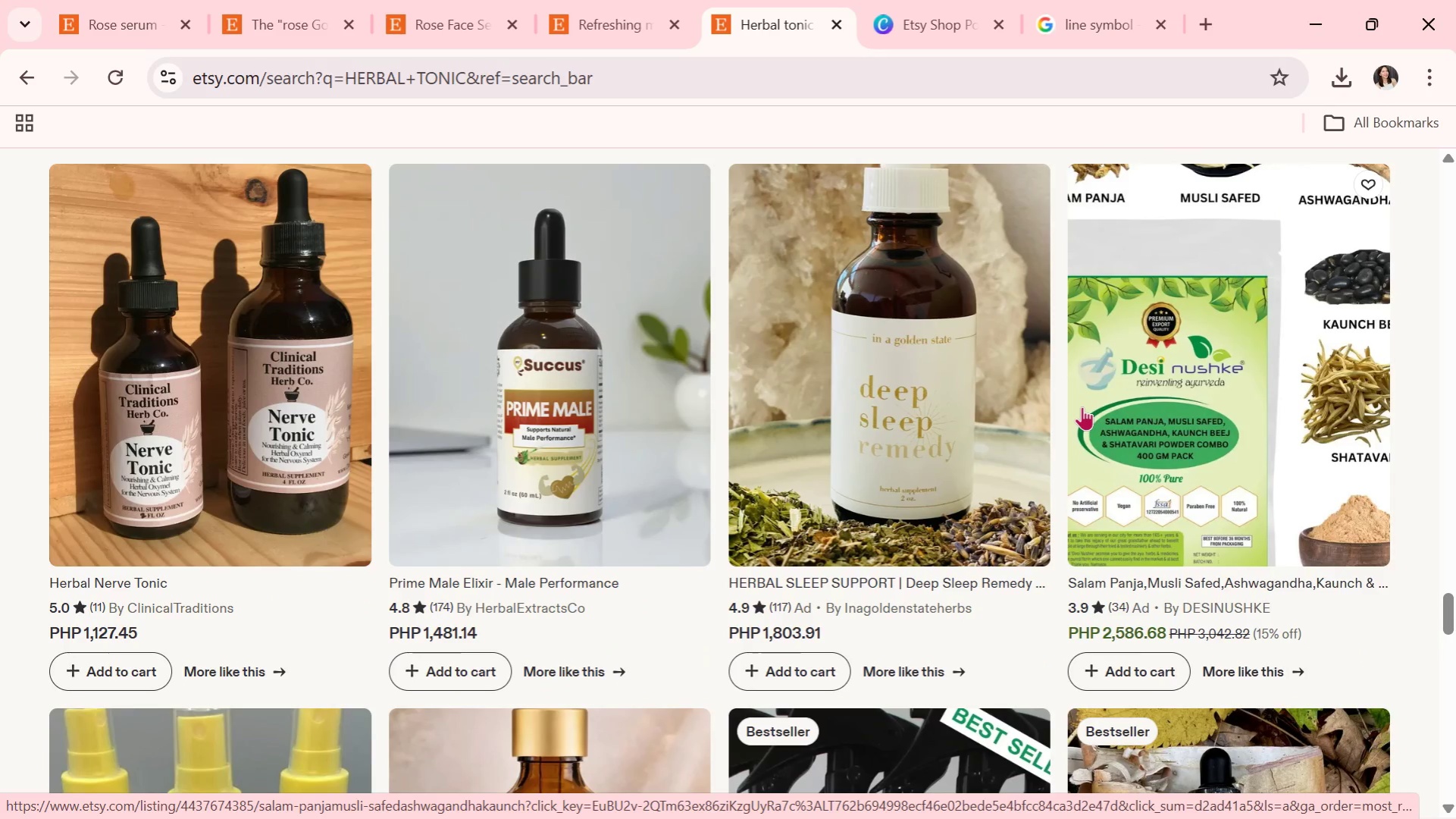 
scroll: coordinate [1082, 407], scroll_direction: down, amount: 3.0
 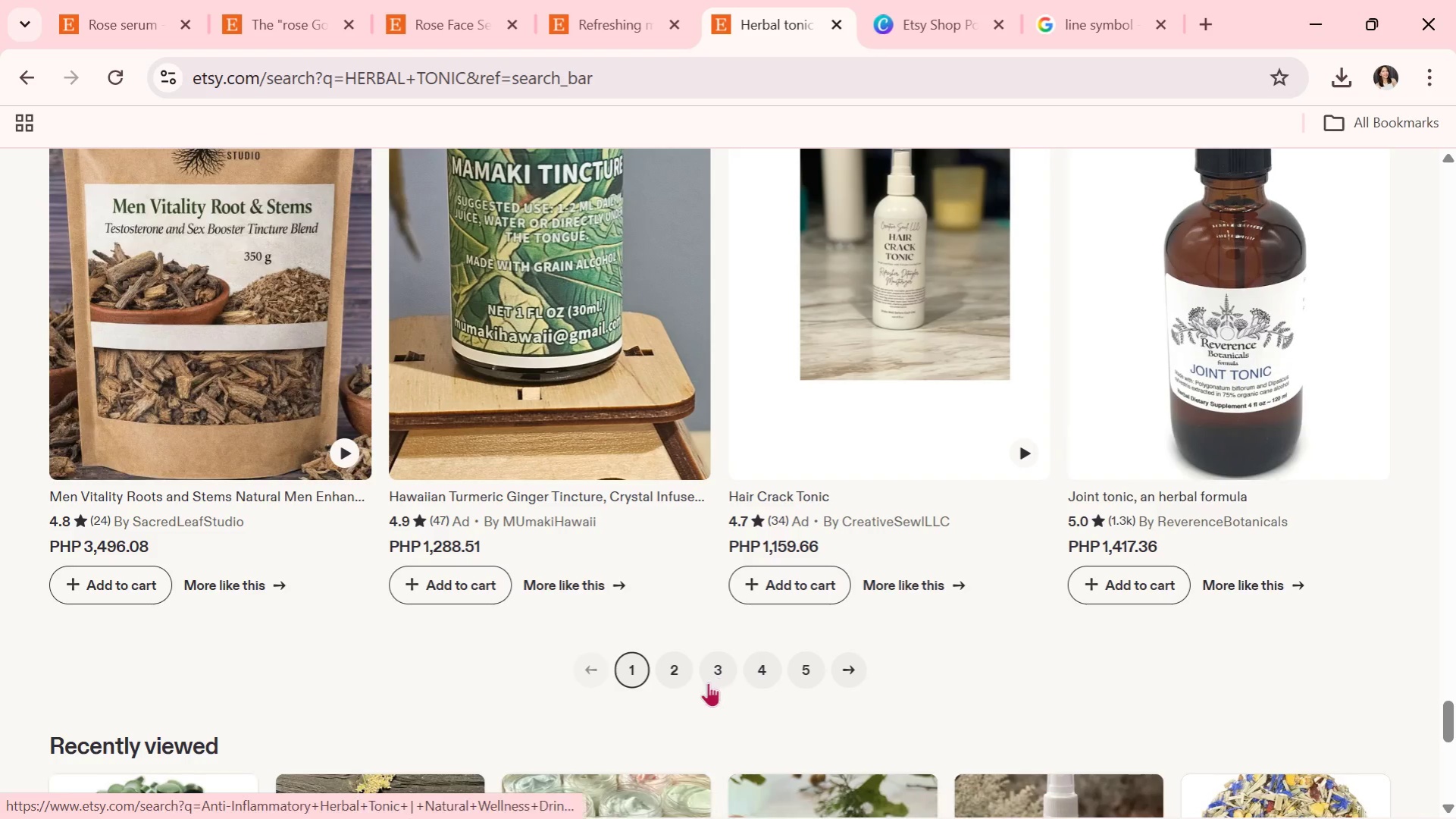 
left_click_drag(start_coordinate=[675, 669], to_coordinate=[671, 669])
 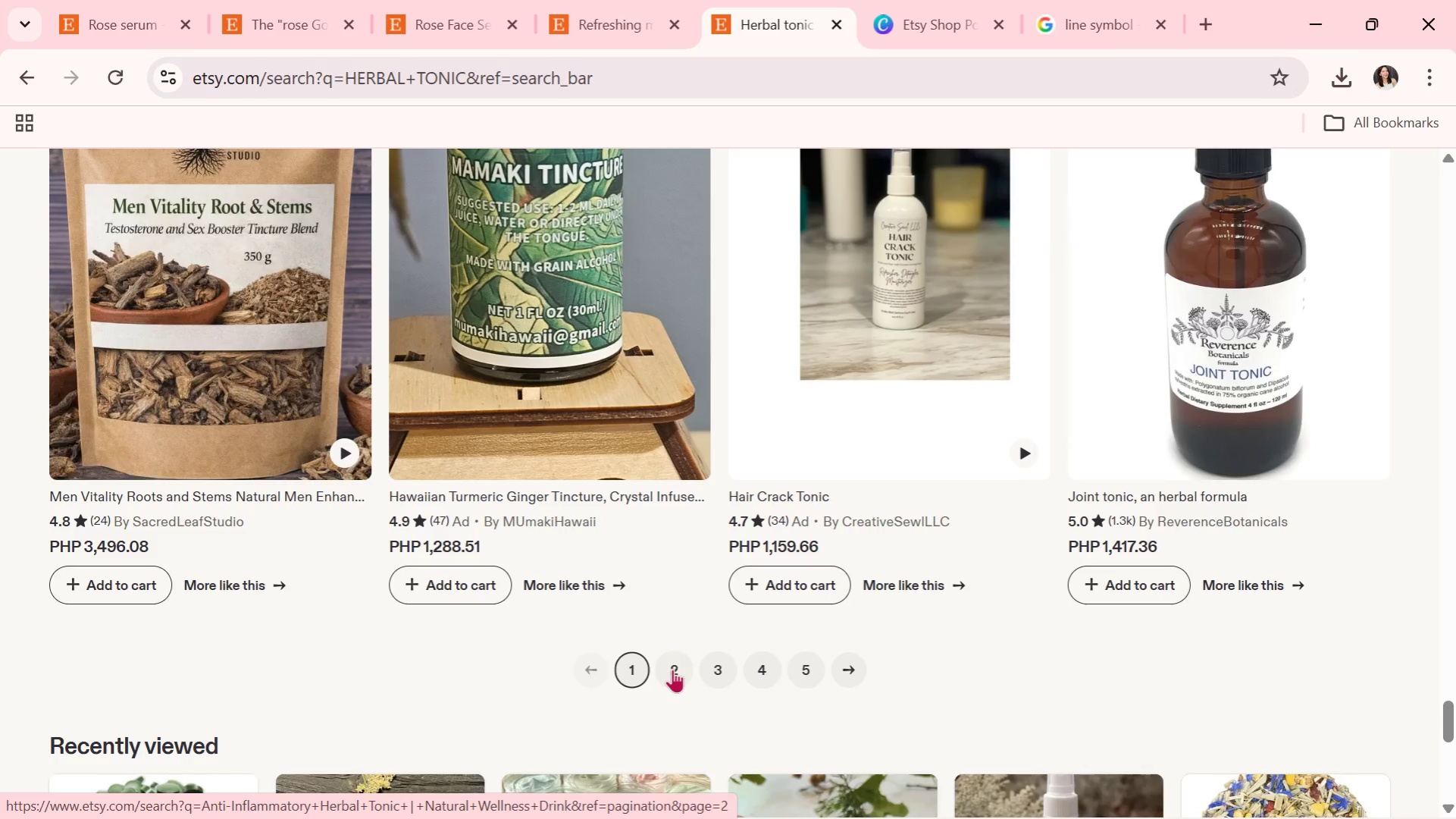 
left_click([674, 669])
 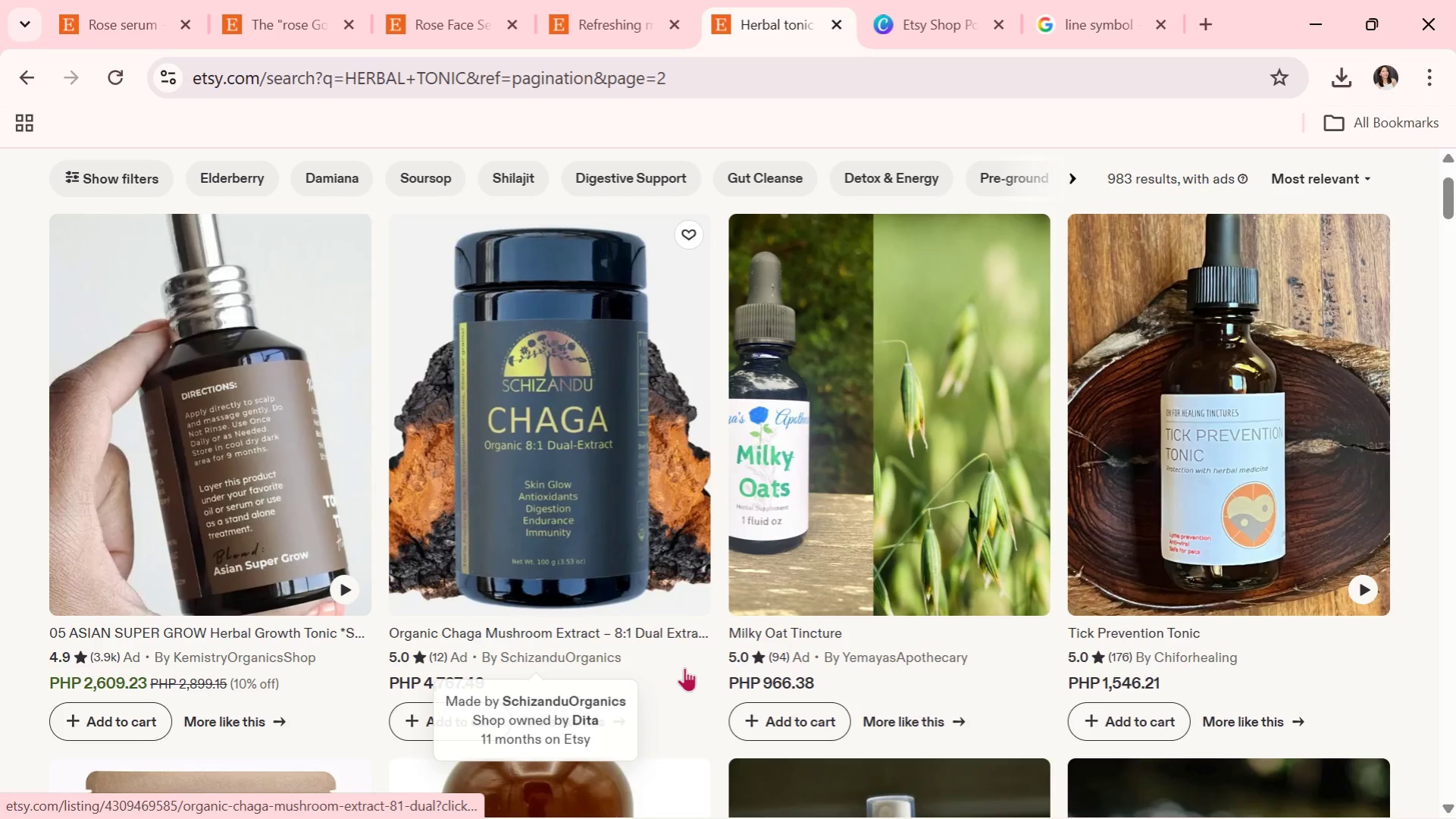 
scroll: coordinate [701, 659], scroll_direction: down, amount: 20.0
 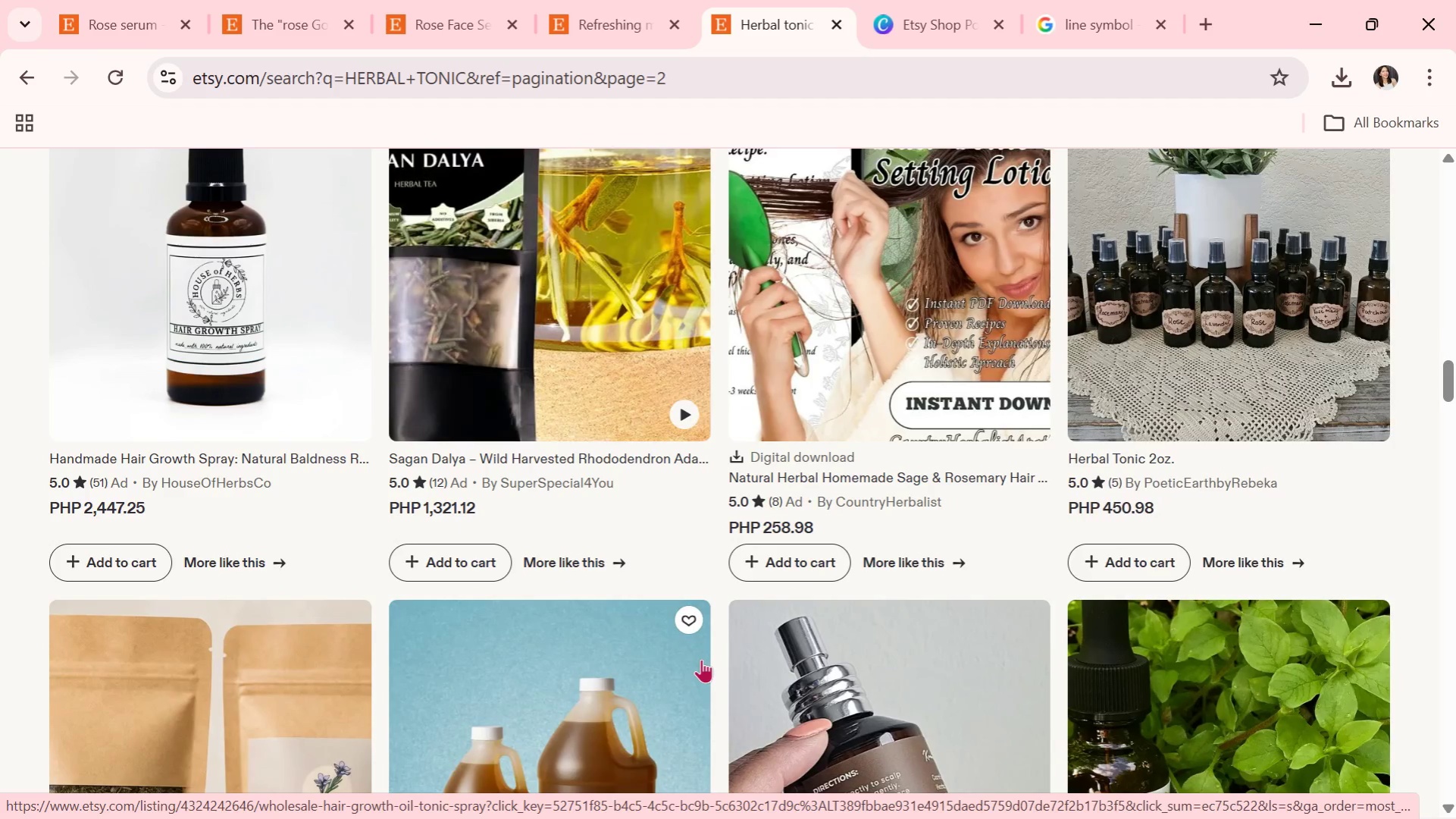 
scroll: coordinate [701, 659], scroll_direction: down, amount: 3.0
 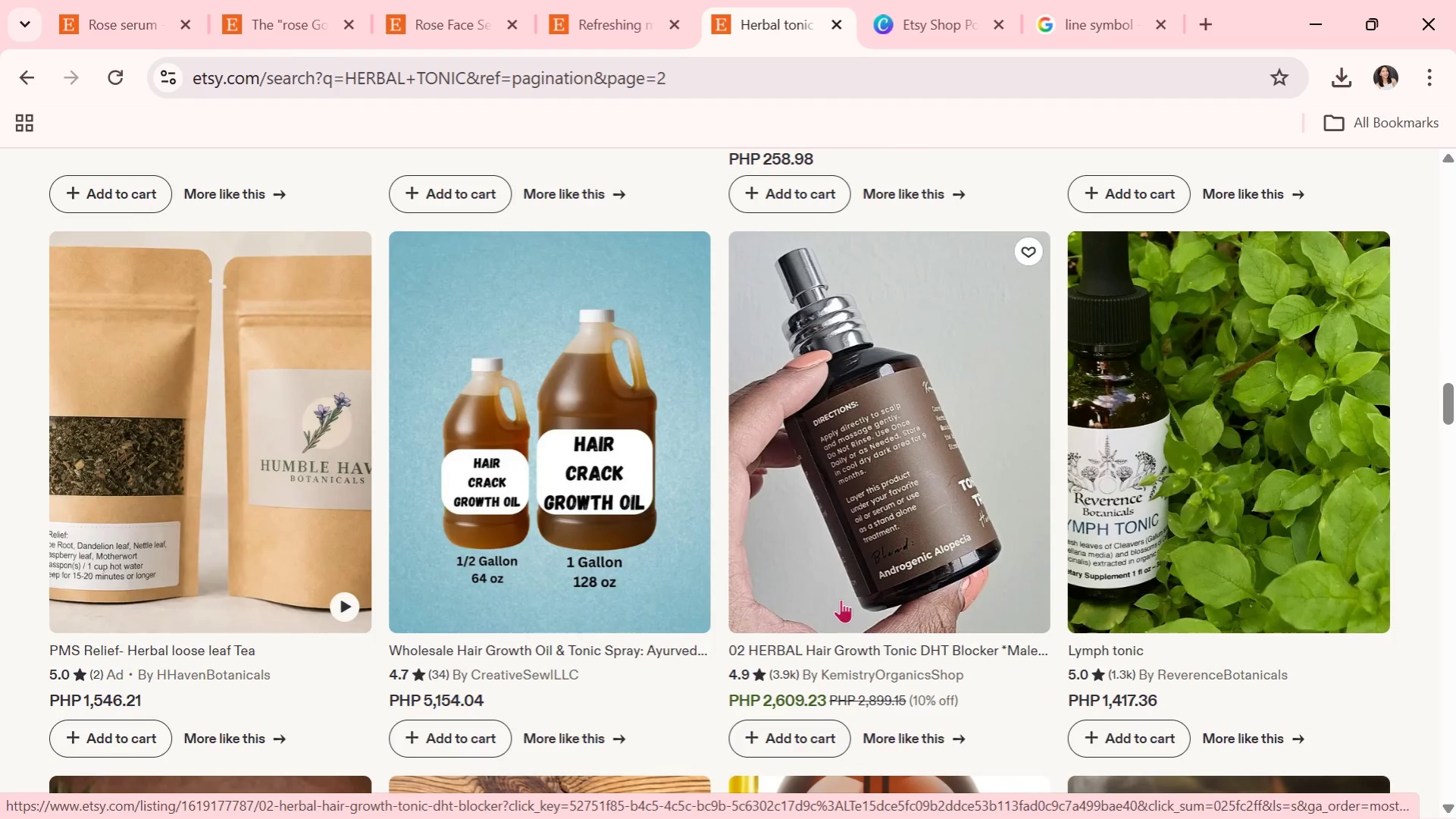 
scroll: coordinate [720, 567], scroll_direction: up, amount: 41.0
 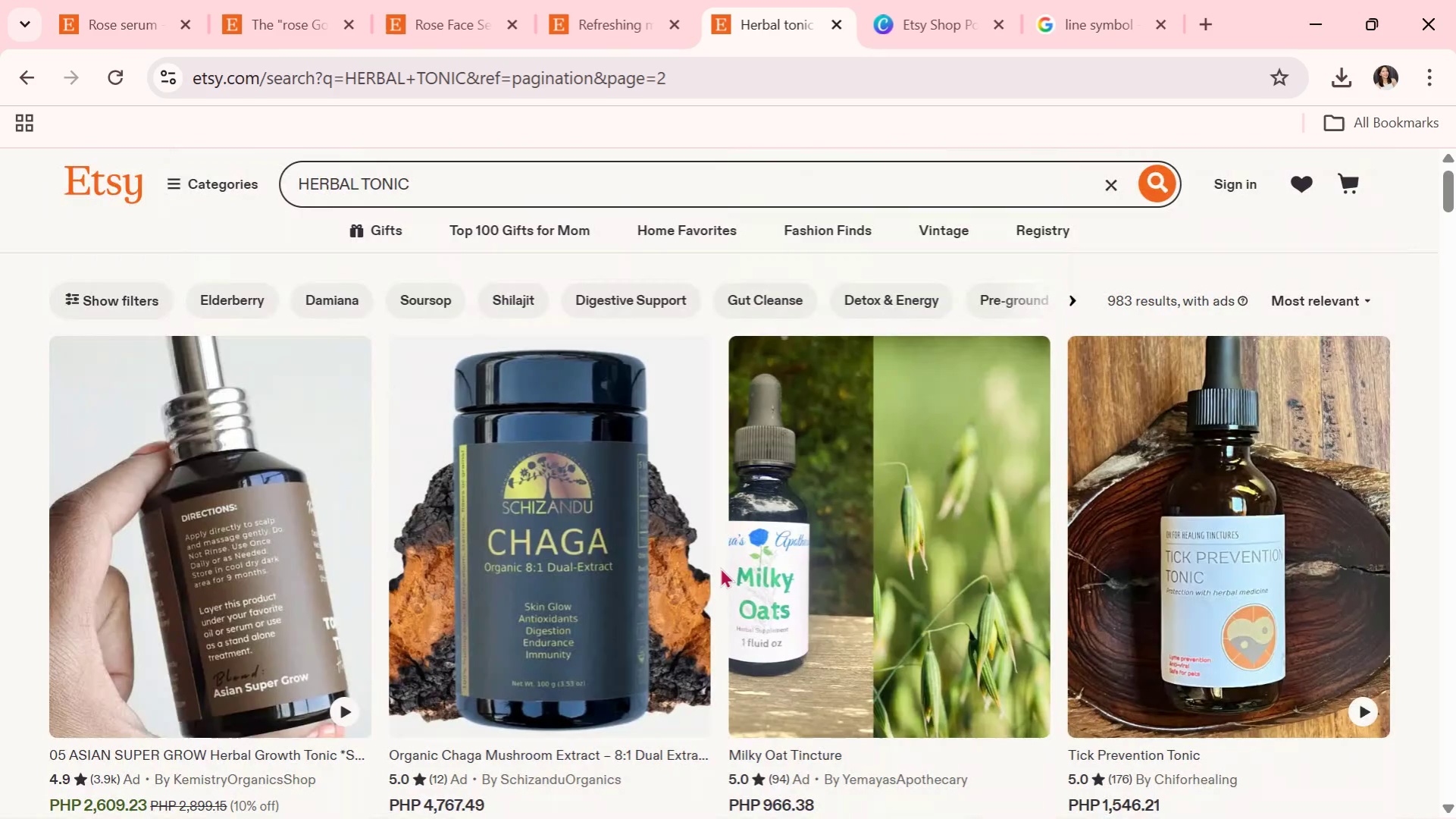 
key(Alt+AltLeft)
 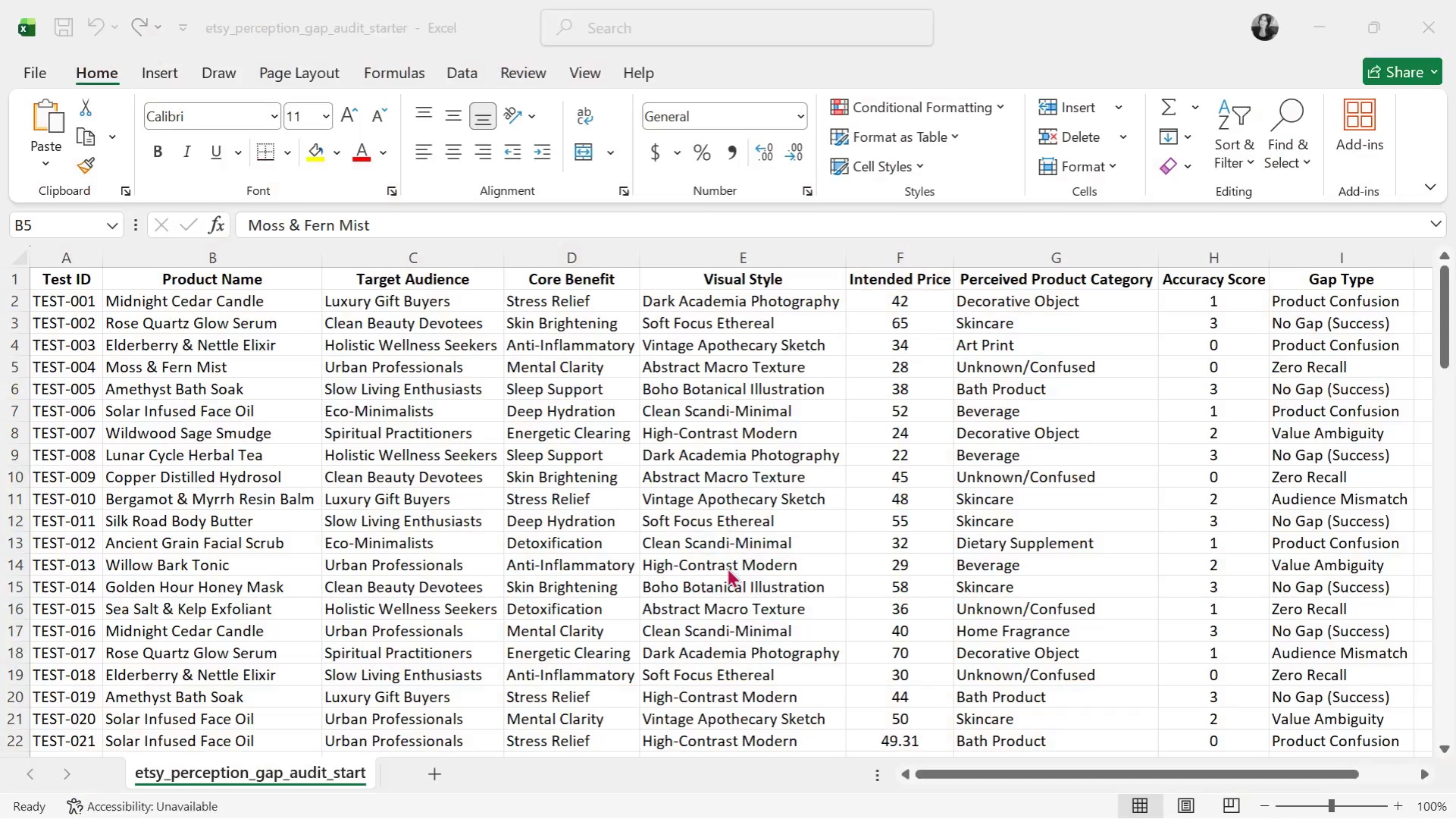 
key(Alt+Tab)
 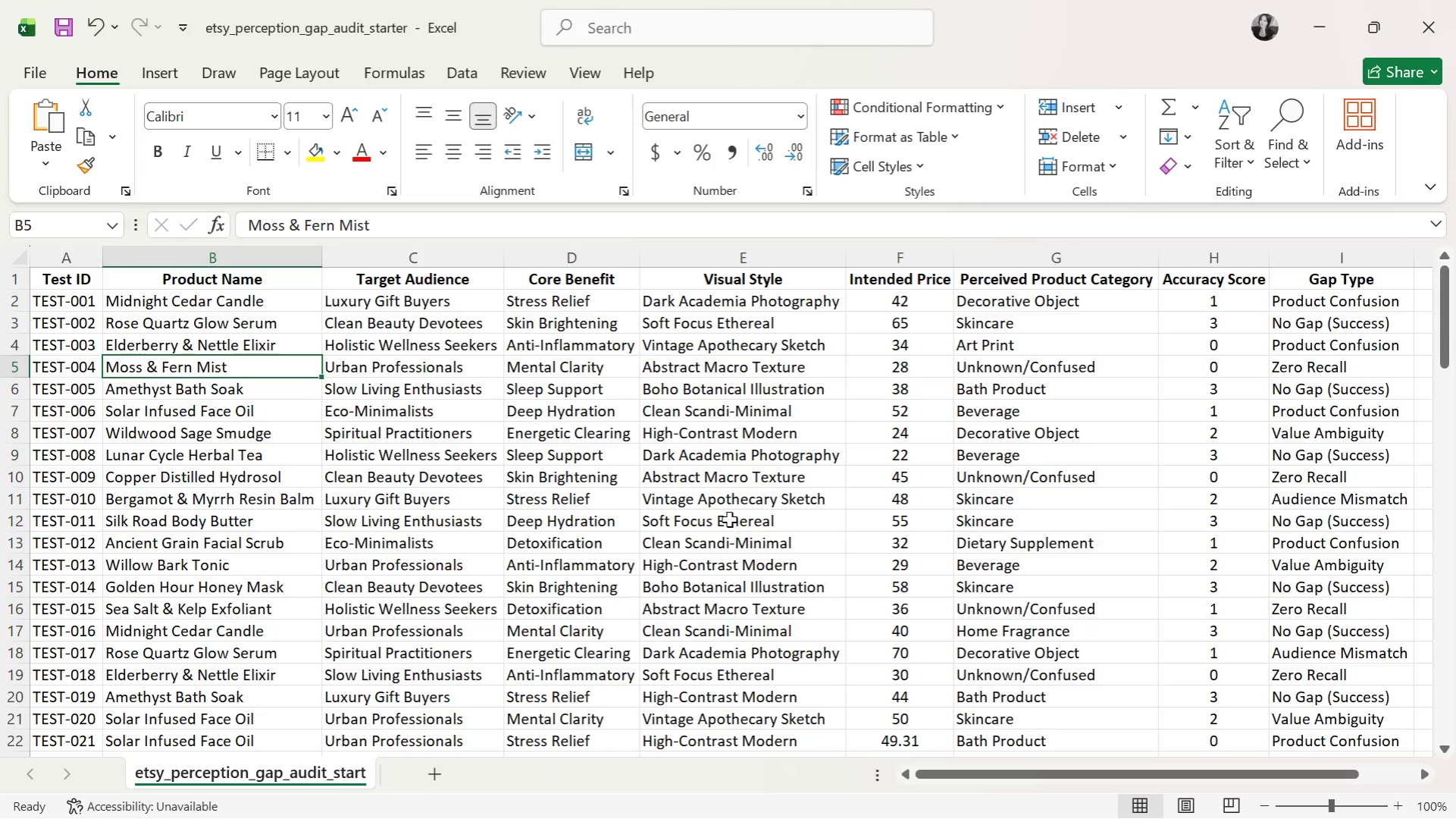 
key(Alt+Tab)
 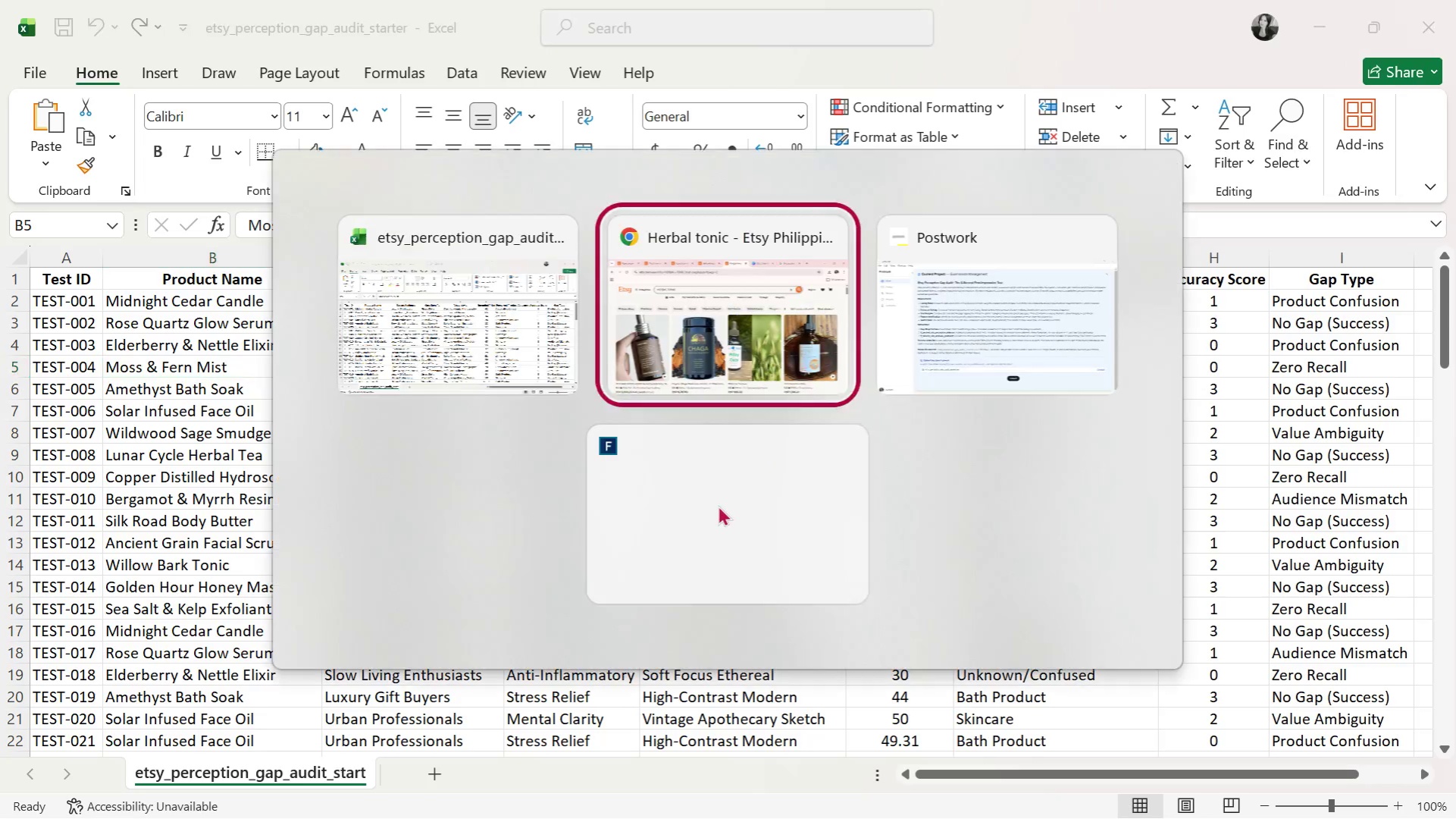 
key(Alt+Tab)